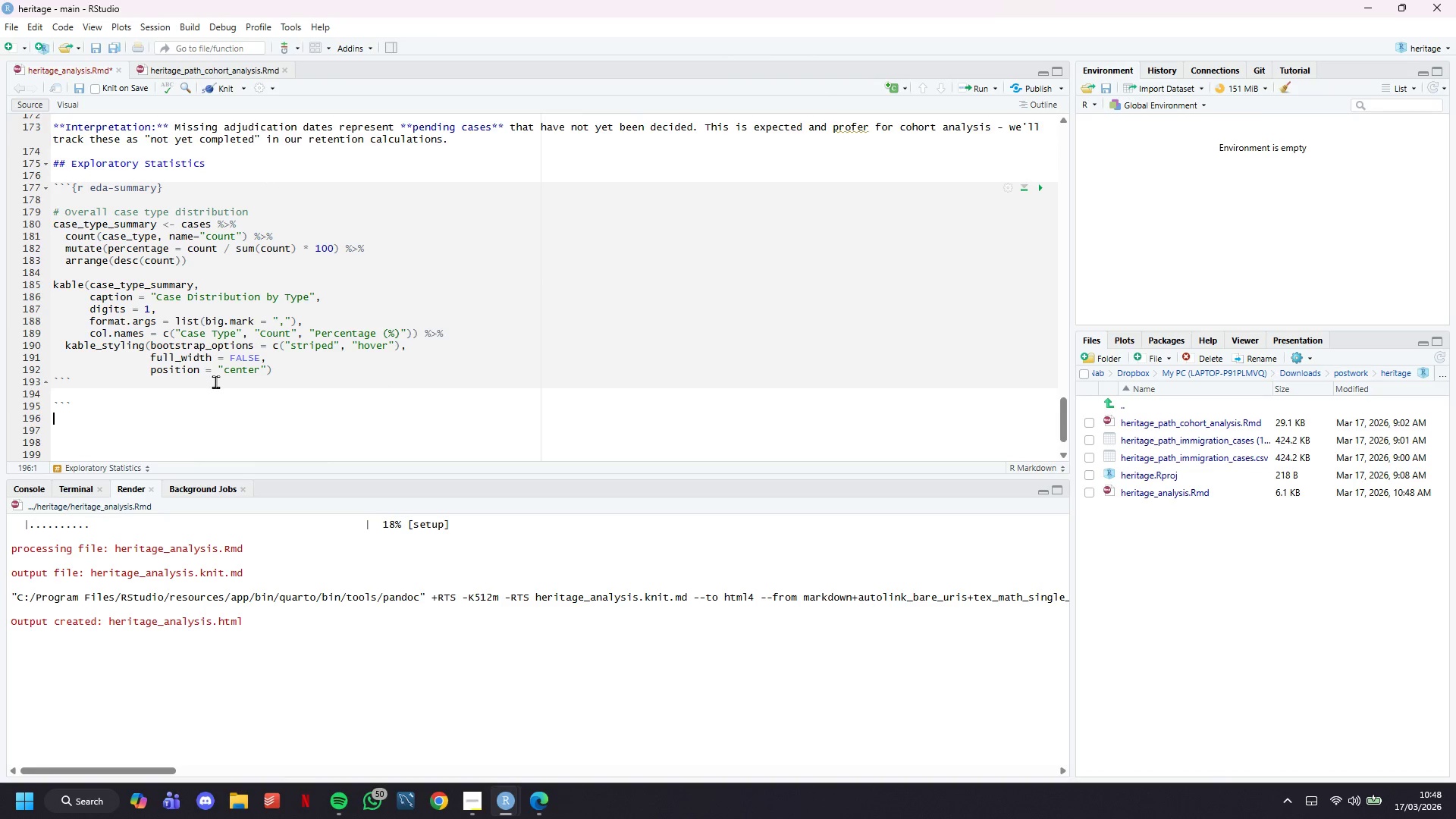 
key(Backquote)
 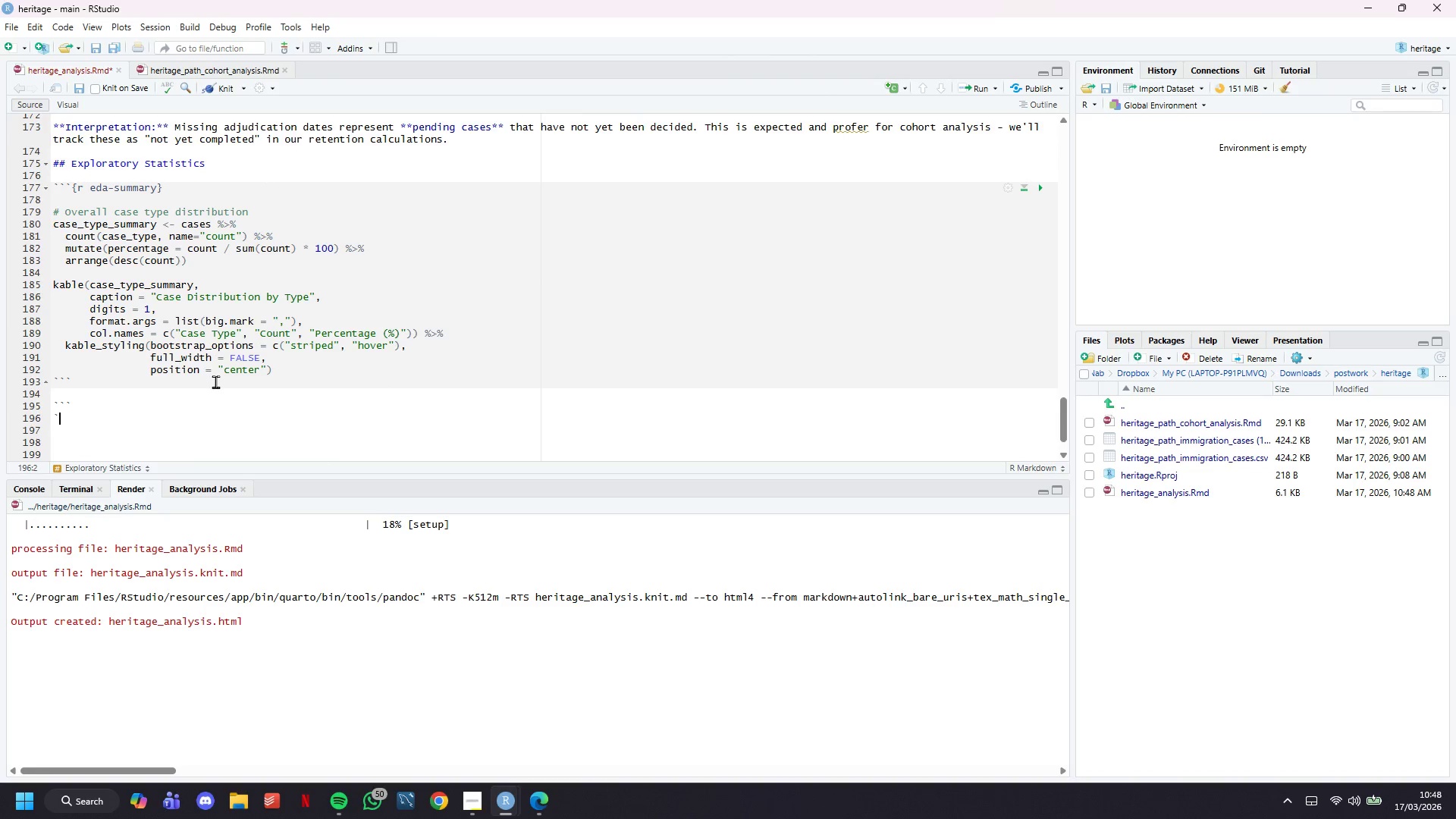 
key(Backquote)
 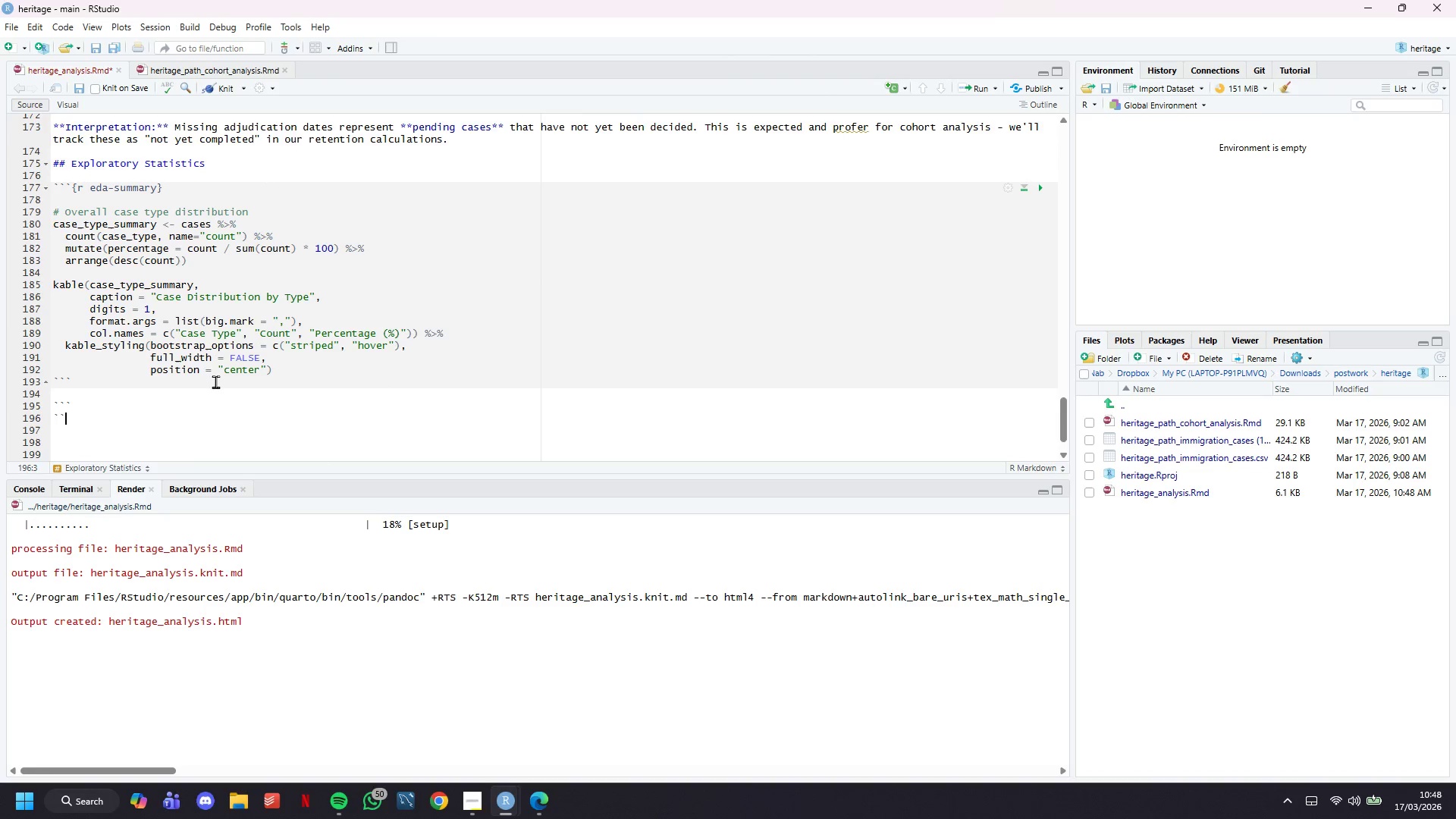 
key(Backquote)
 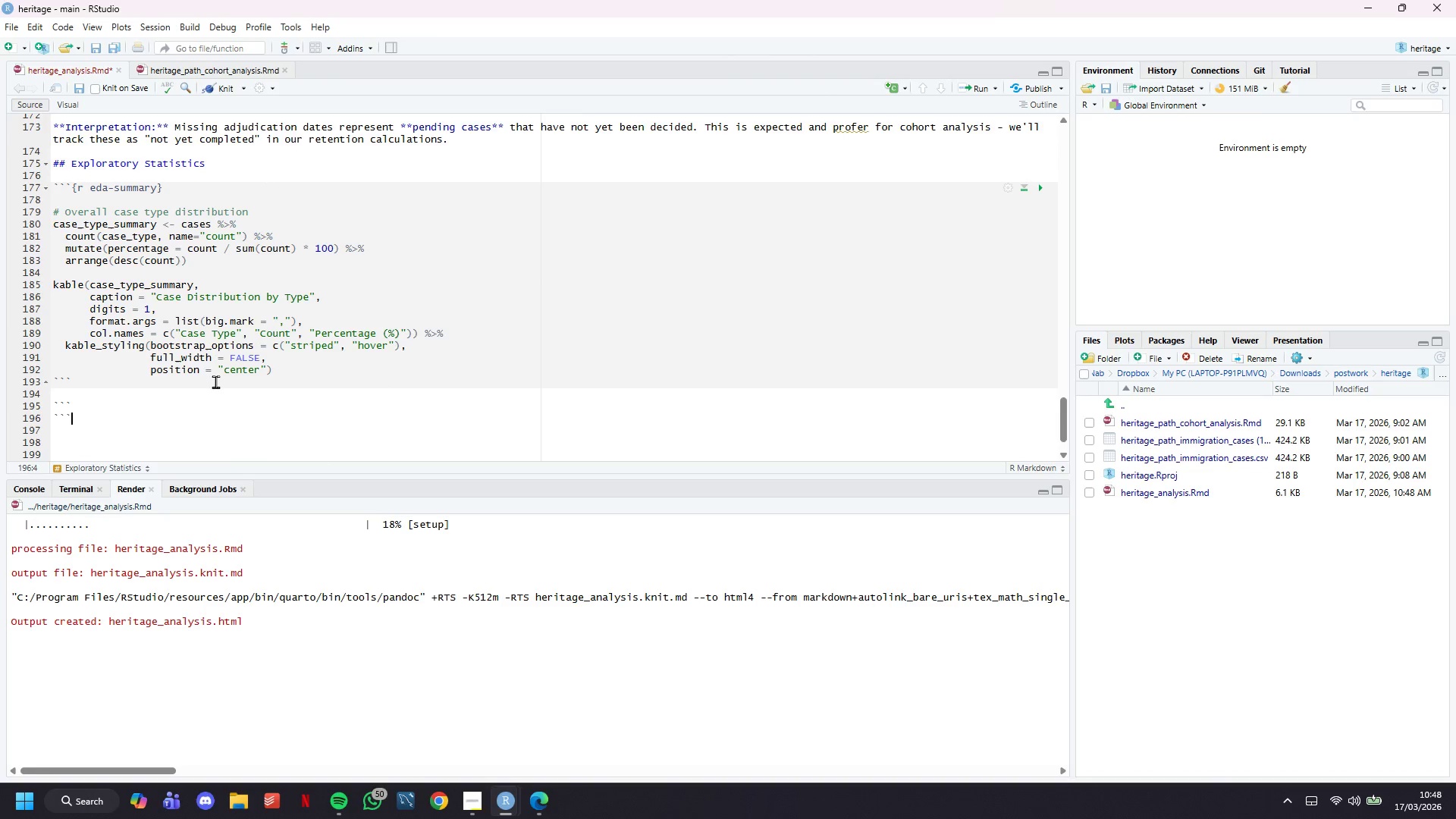 
key(ArrowDown)
 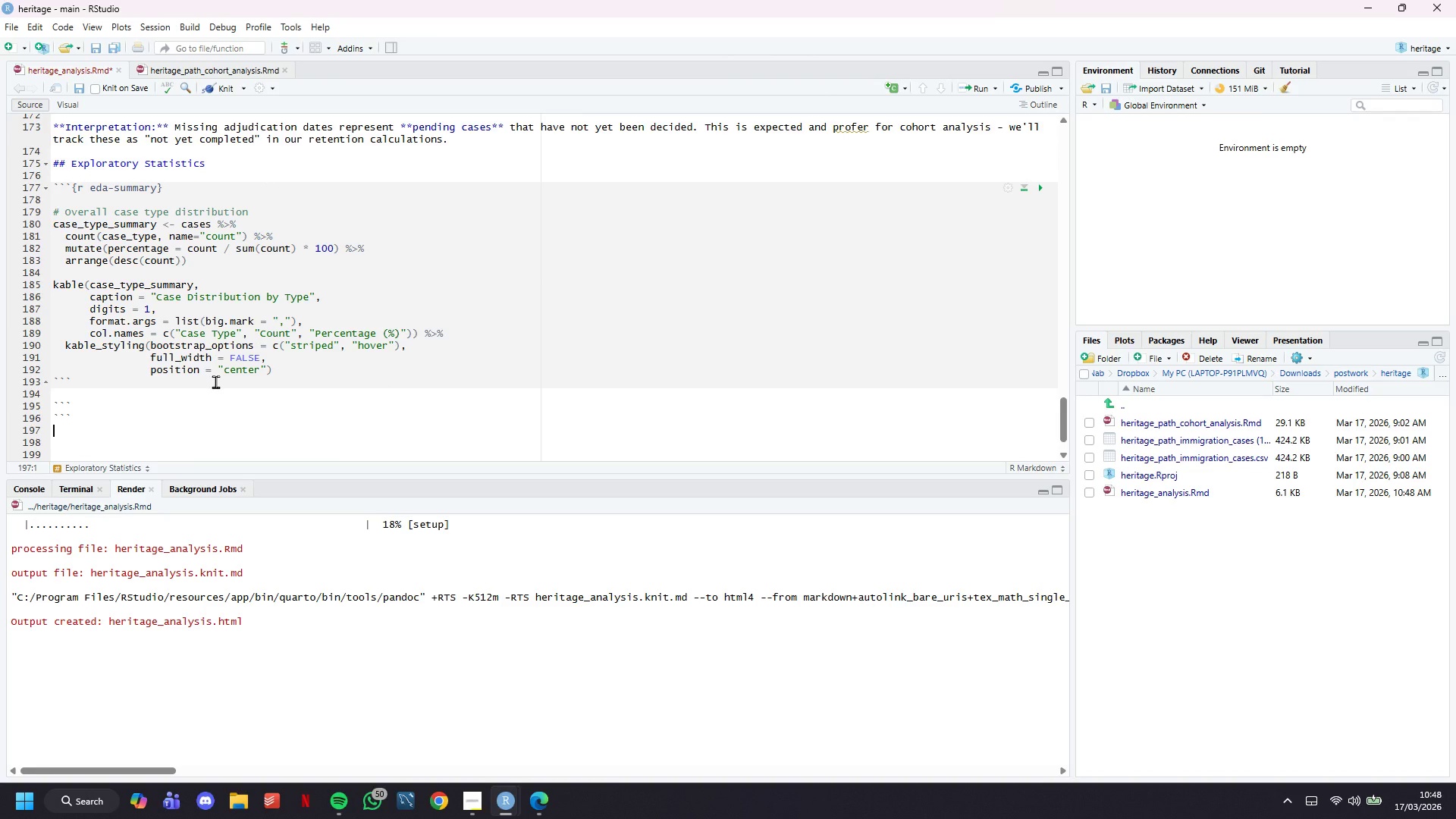 
key(ArrowDown)
 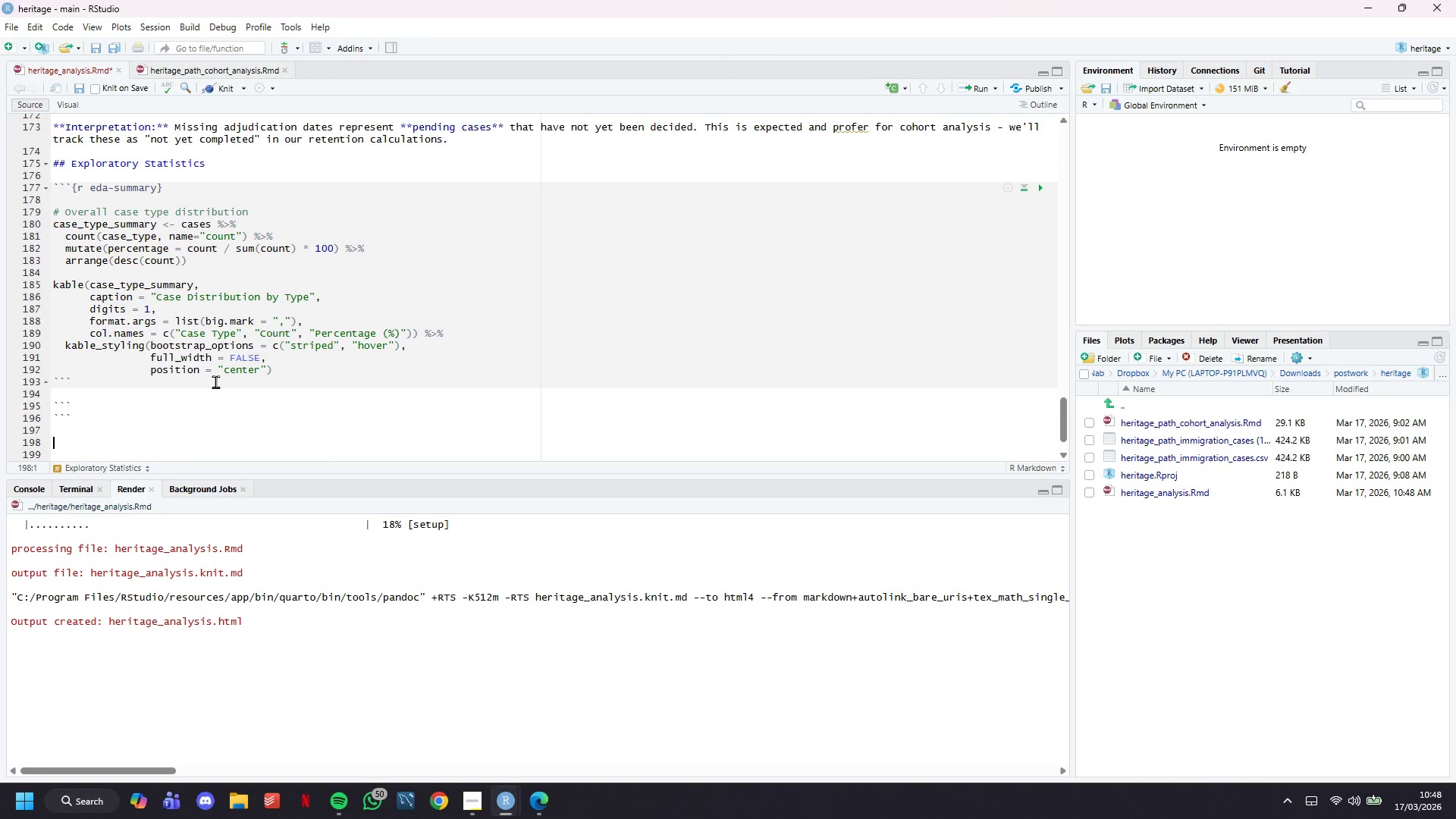 
key(ArrowUp)
 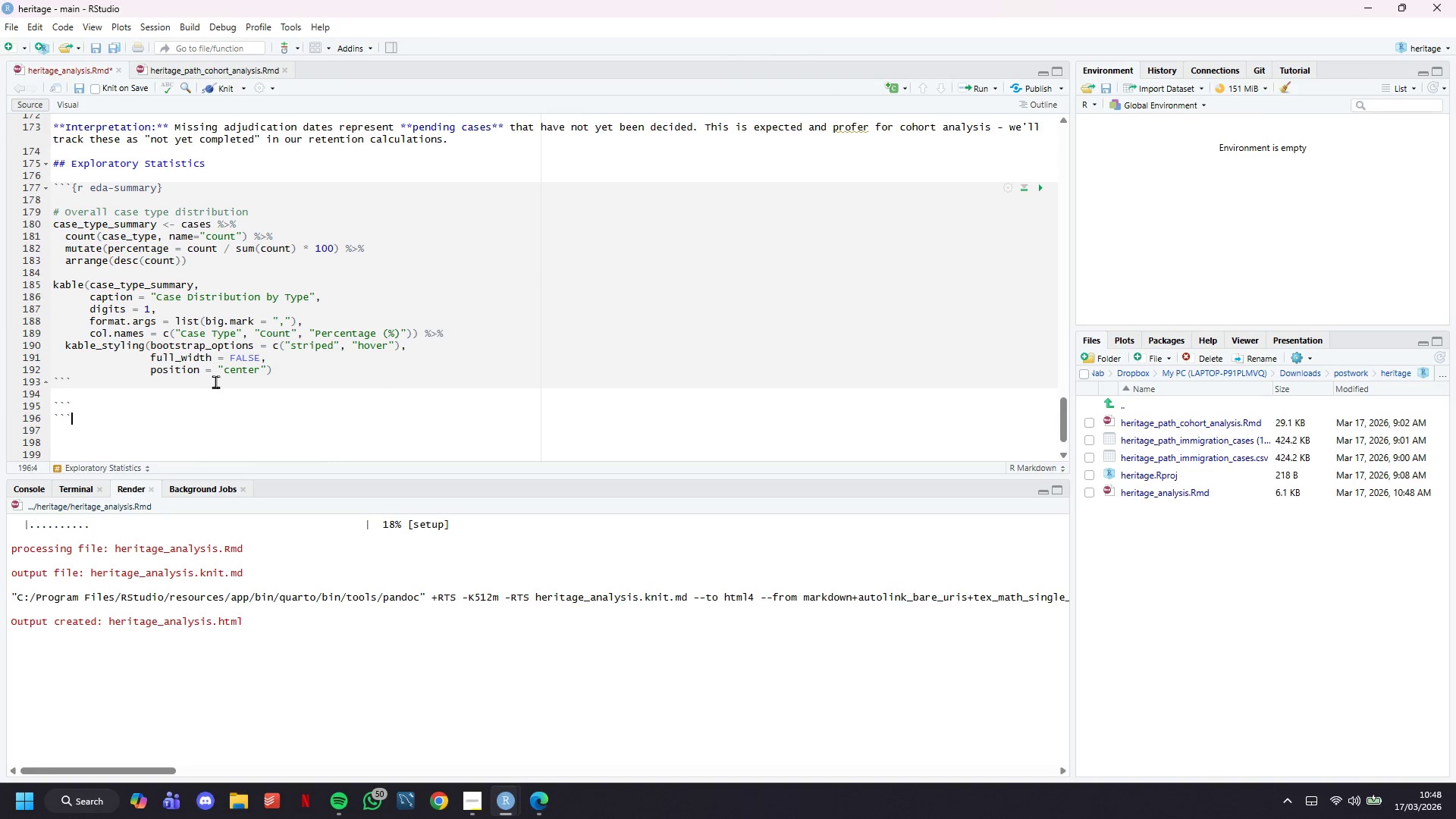 
key(ArrowUp)
 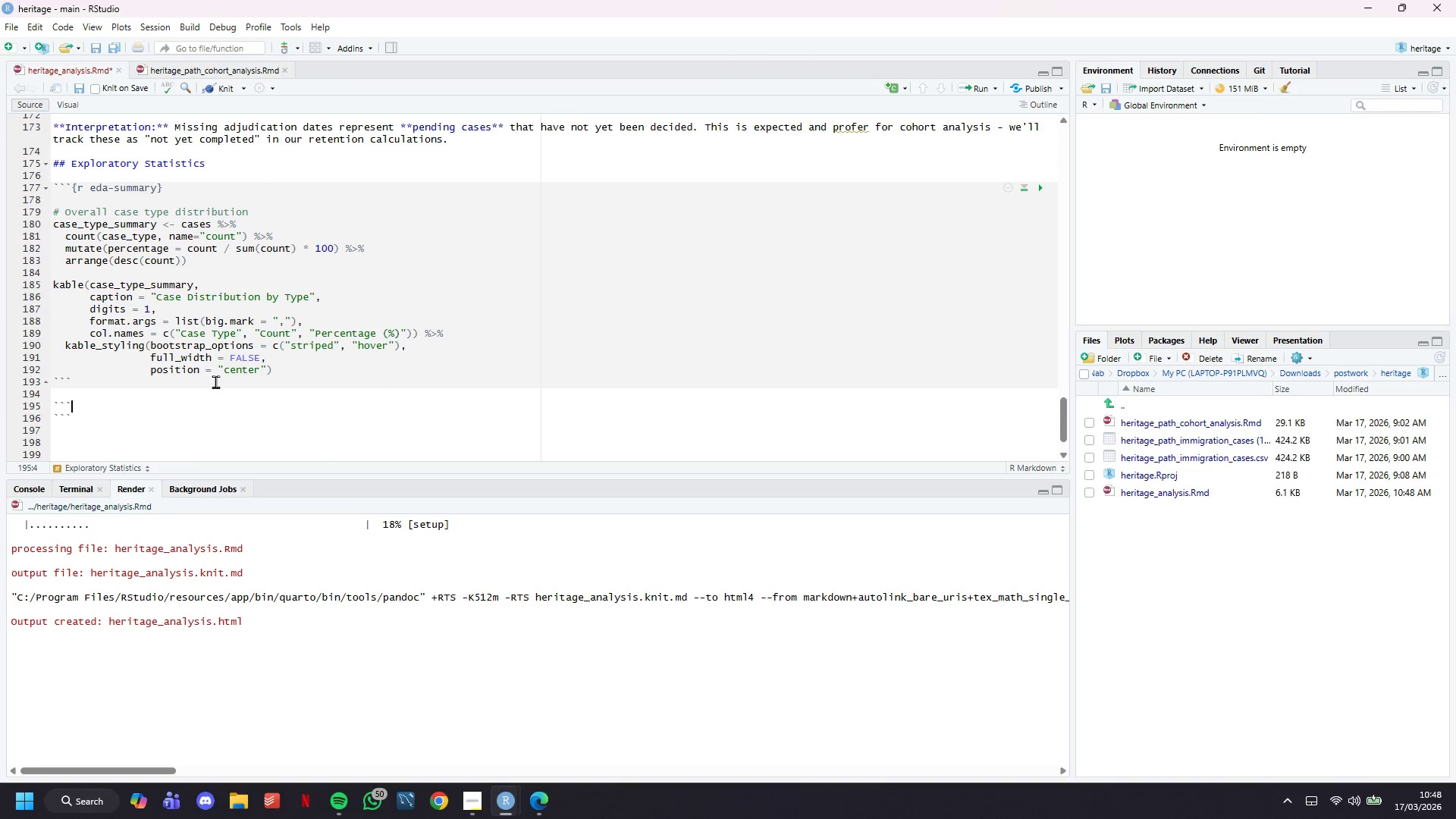 
key(ArrowUp)
 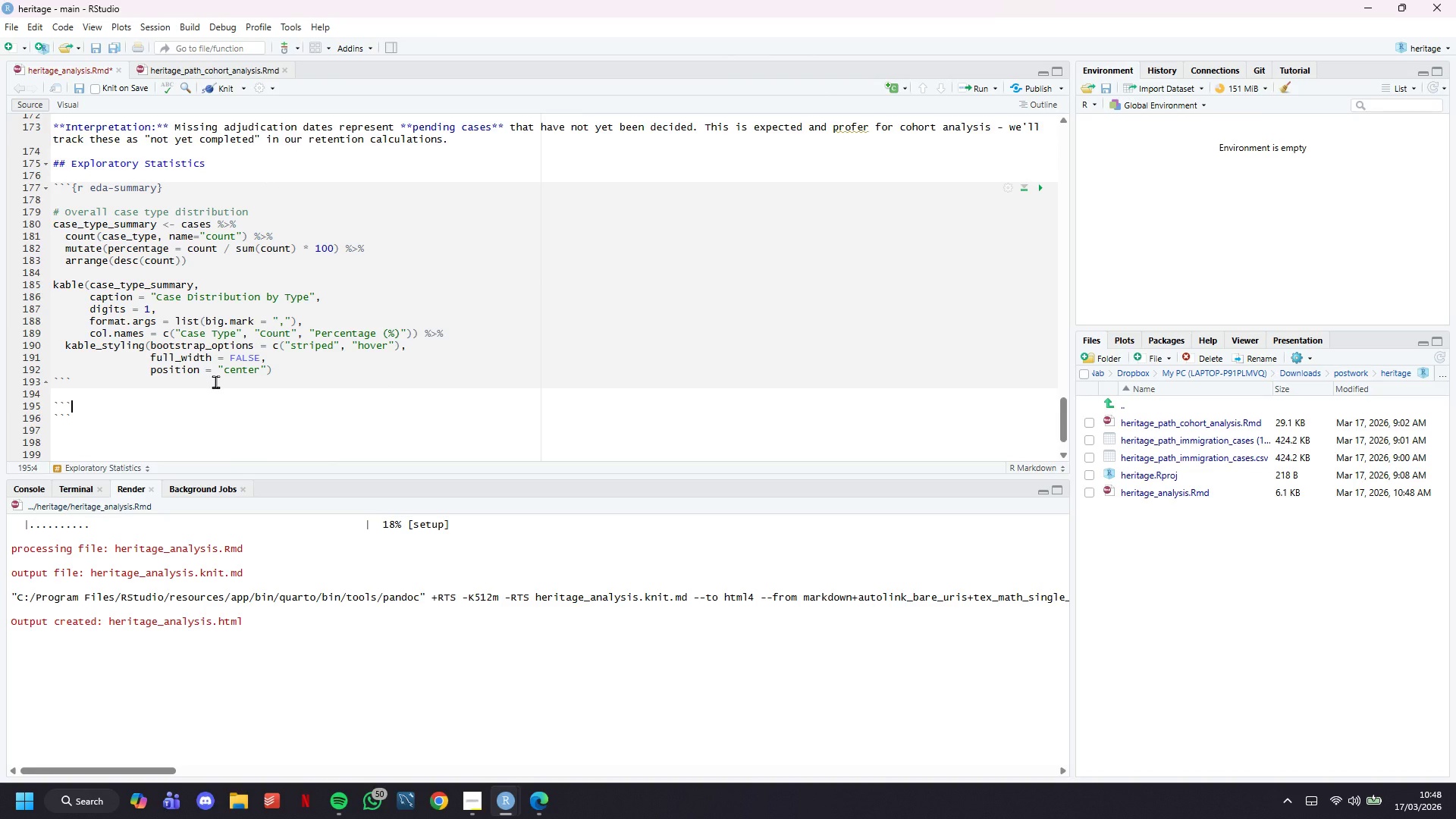 
type({r eda-stats)
key(Backspace)
type(us)
 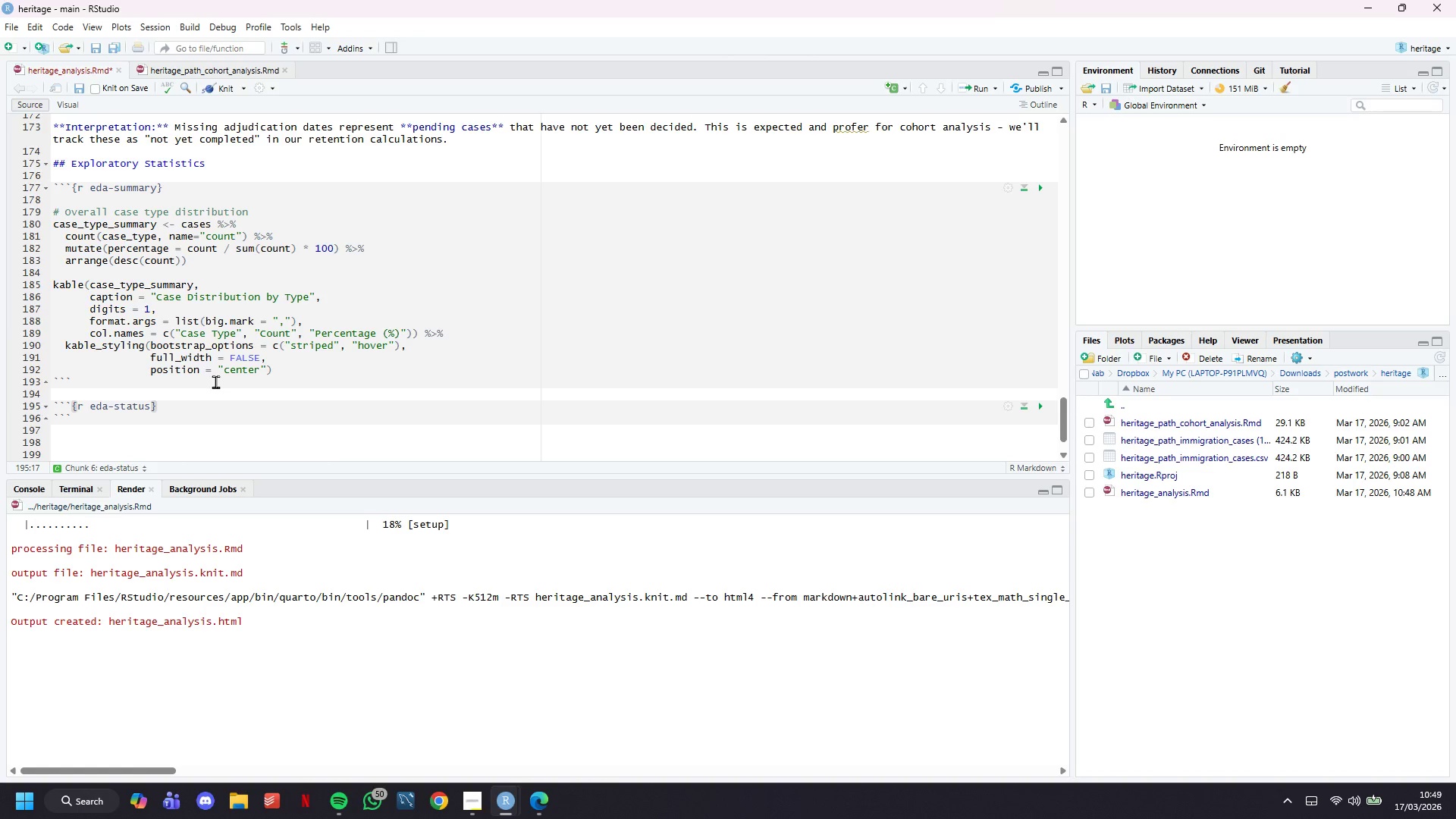 
wait(43.83)
 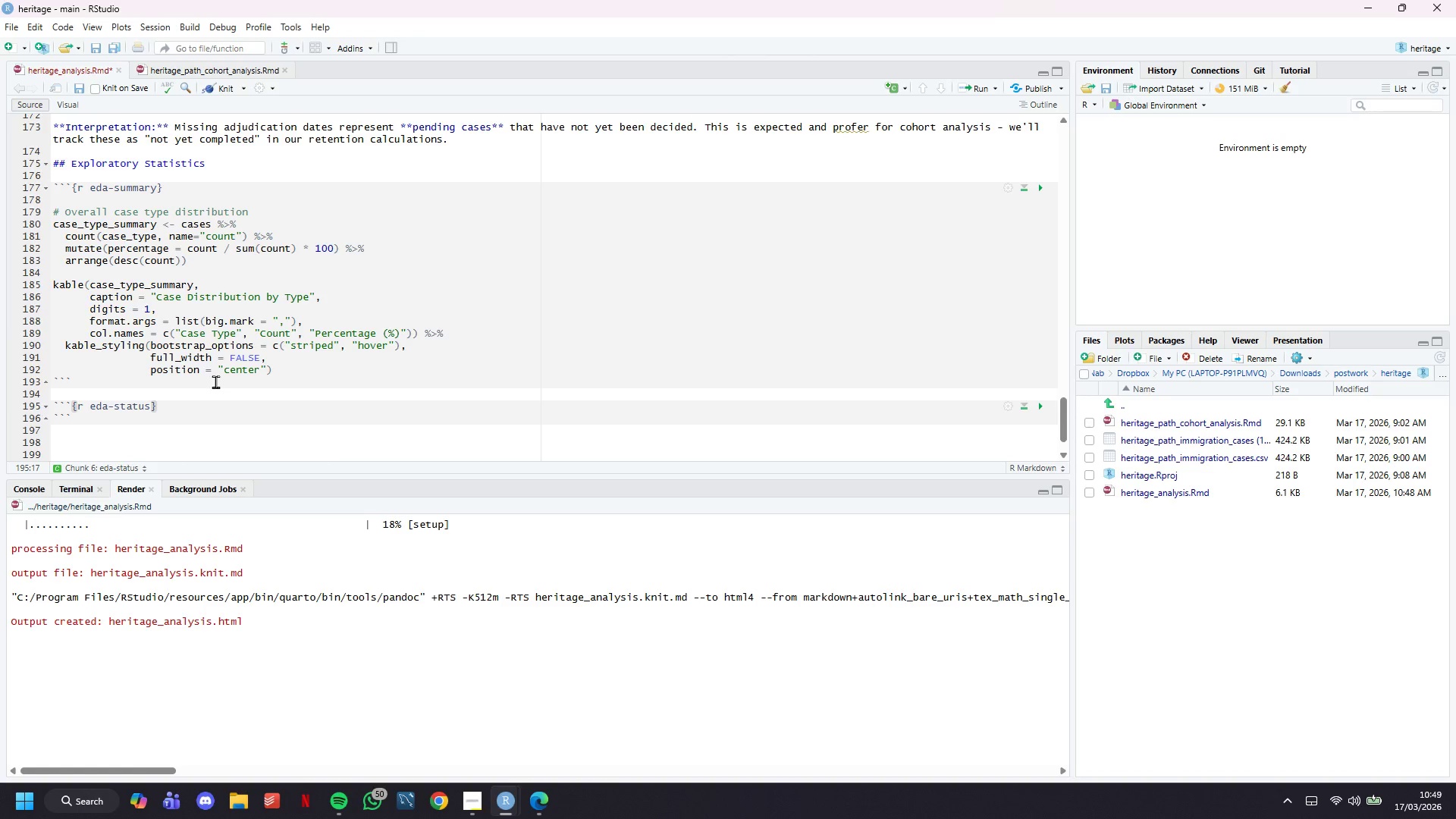 
scroll: coordinate [215, 381], scroll_direction: down, amount: 3.0
 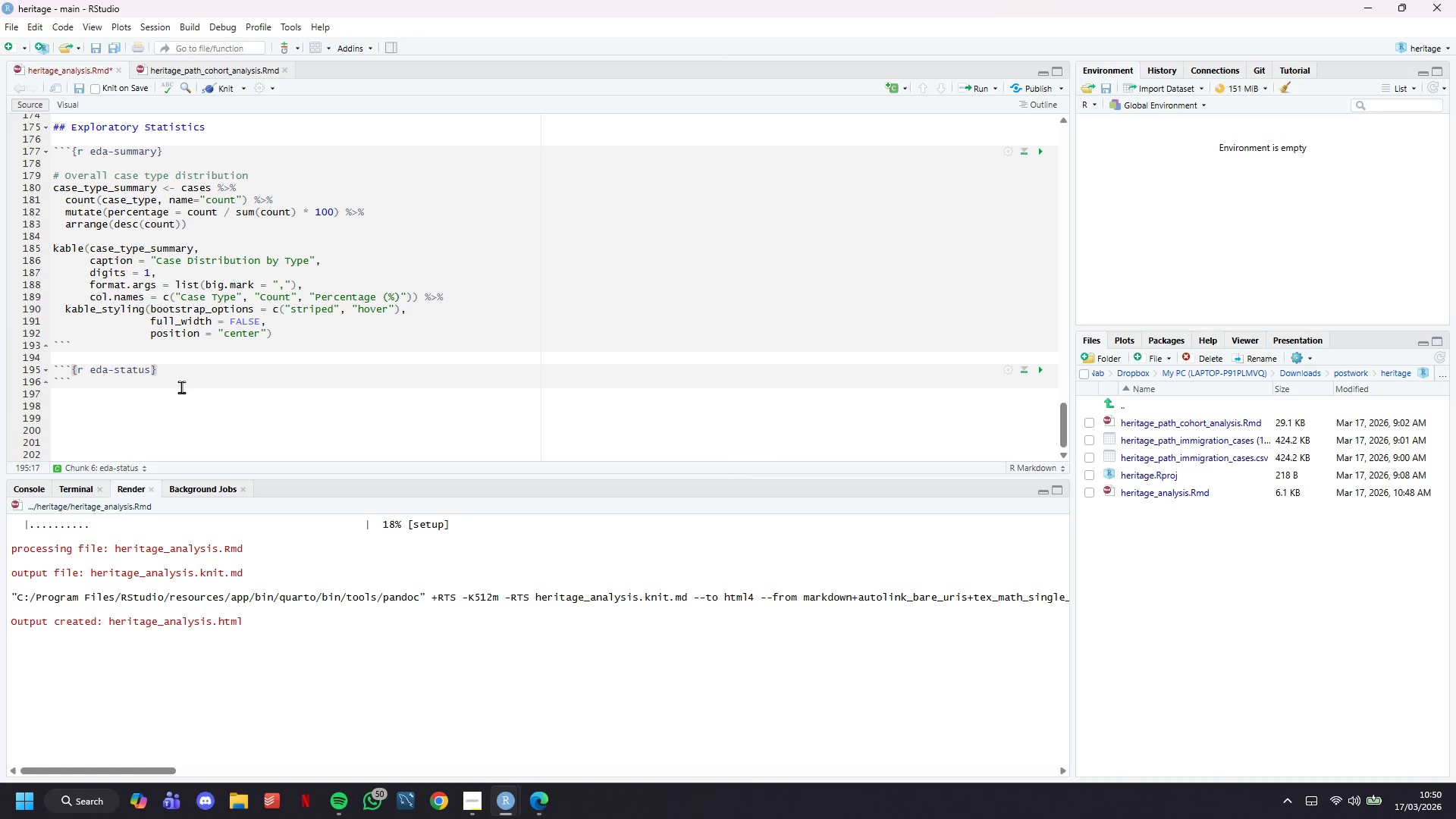 
wait(27.59)
 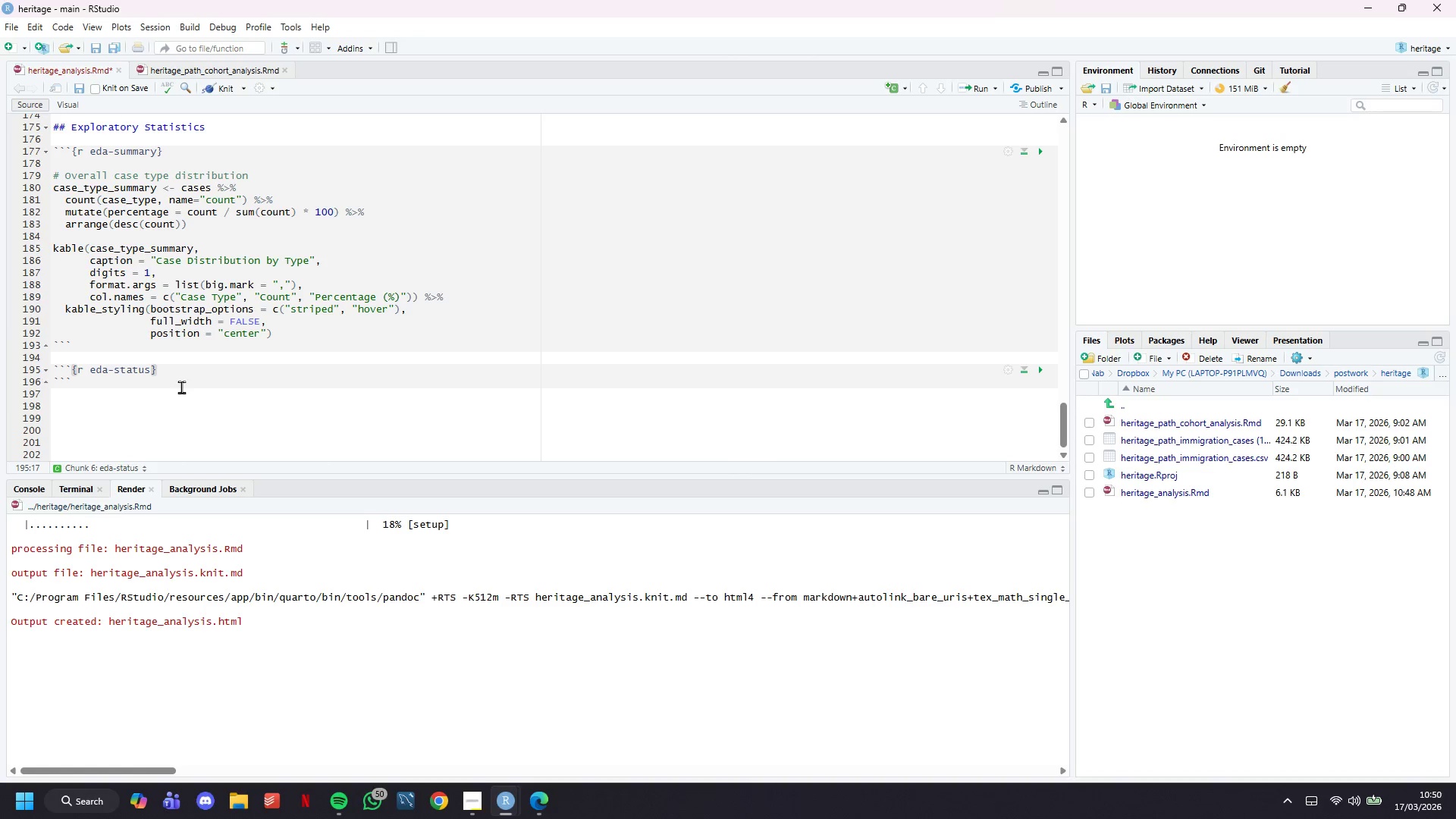 
left_click([422, 362])
 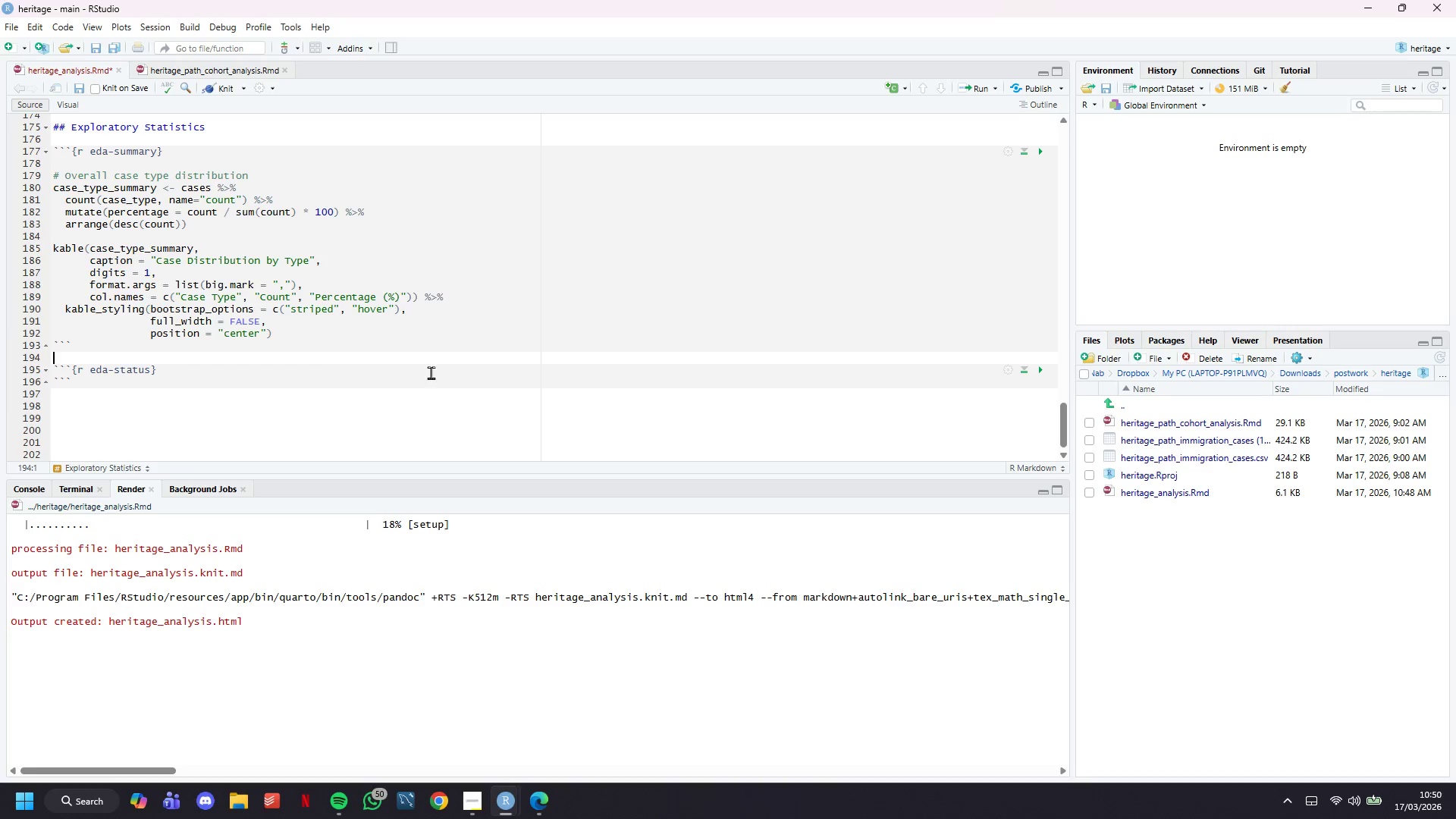 
left_click([431, 372])
 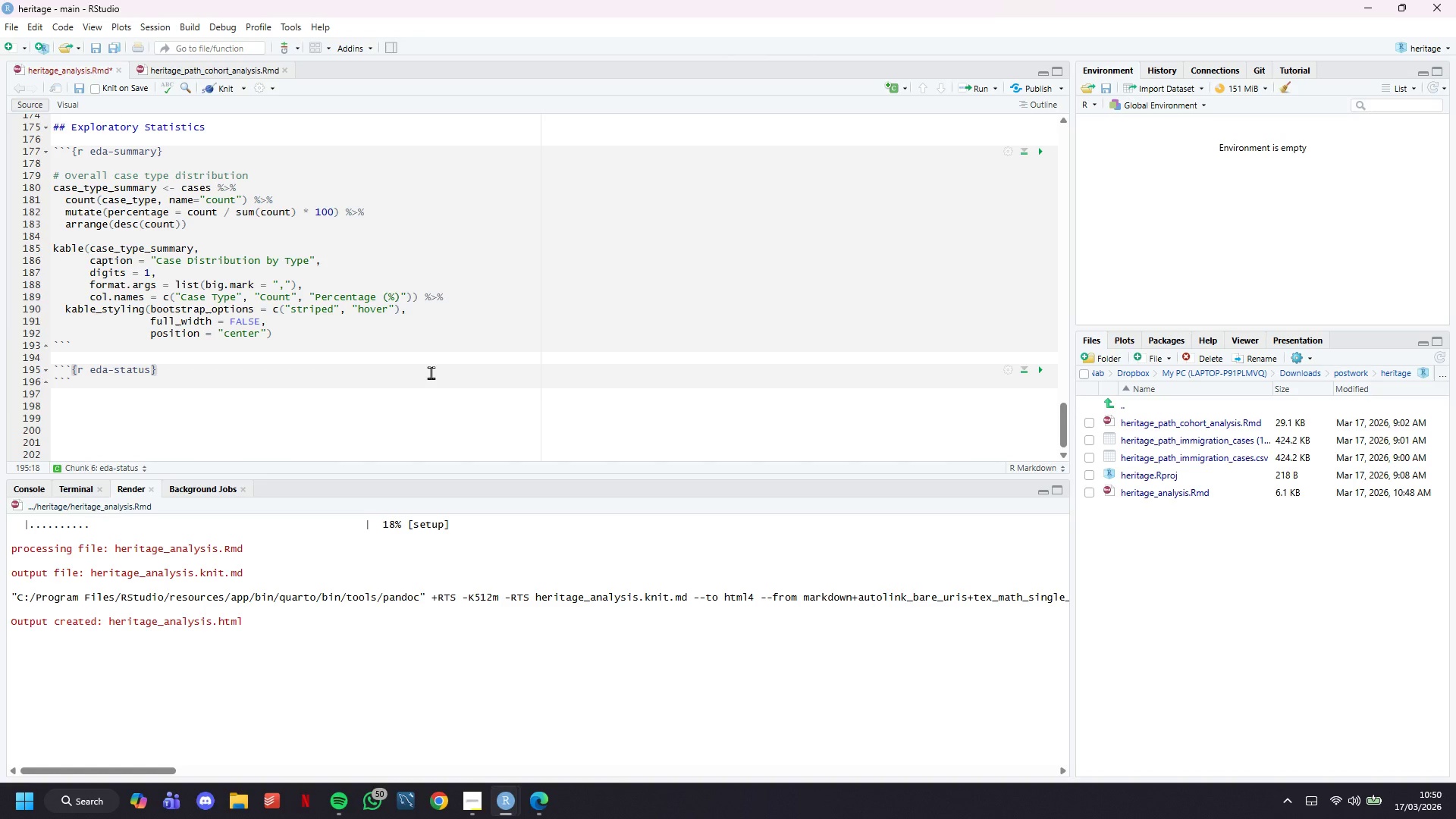 
key(Enter)
 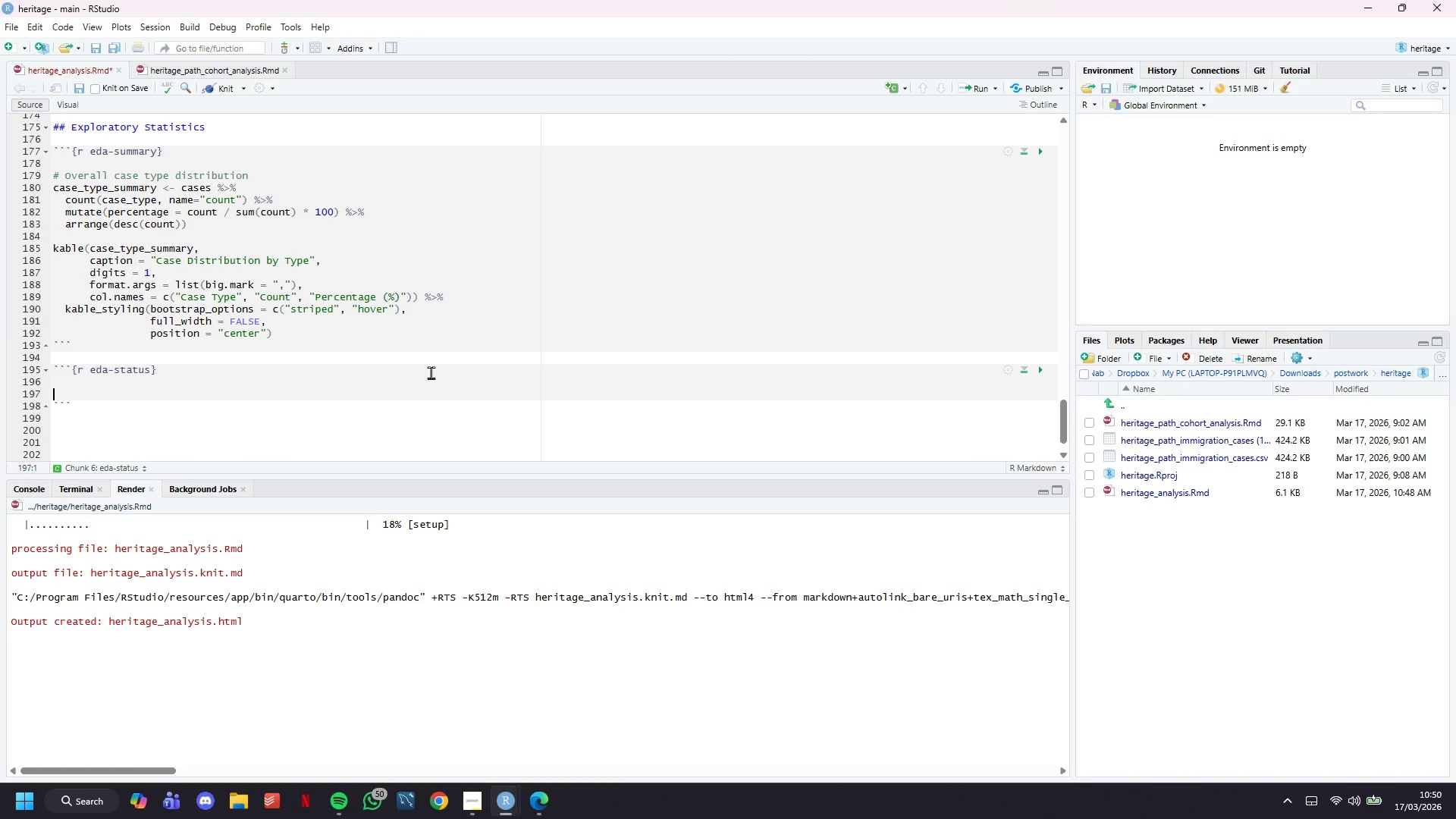 
key(Enter)
 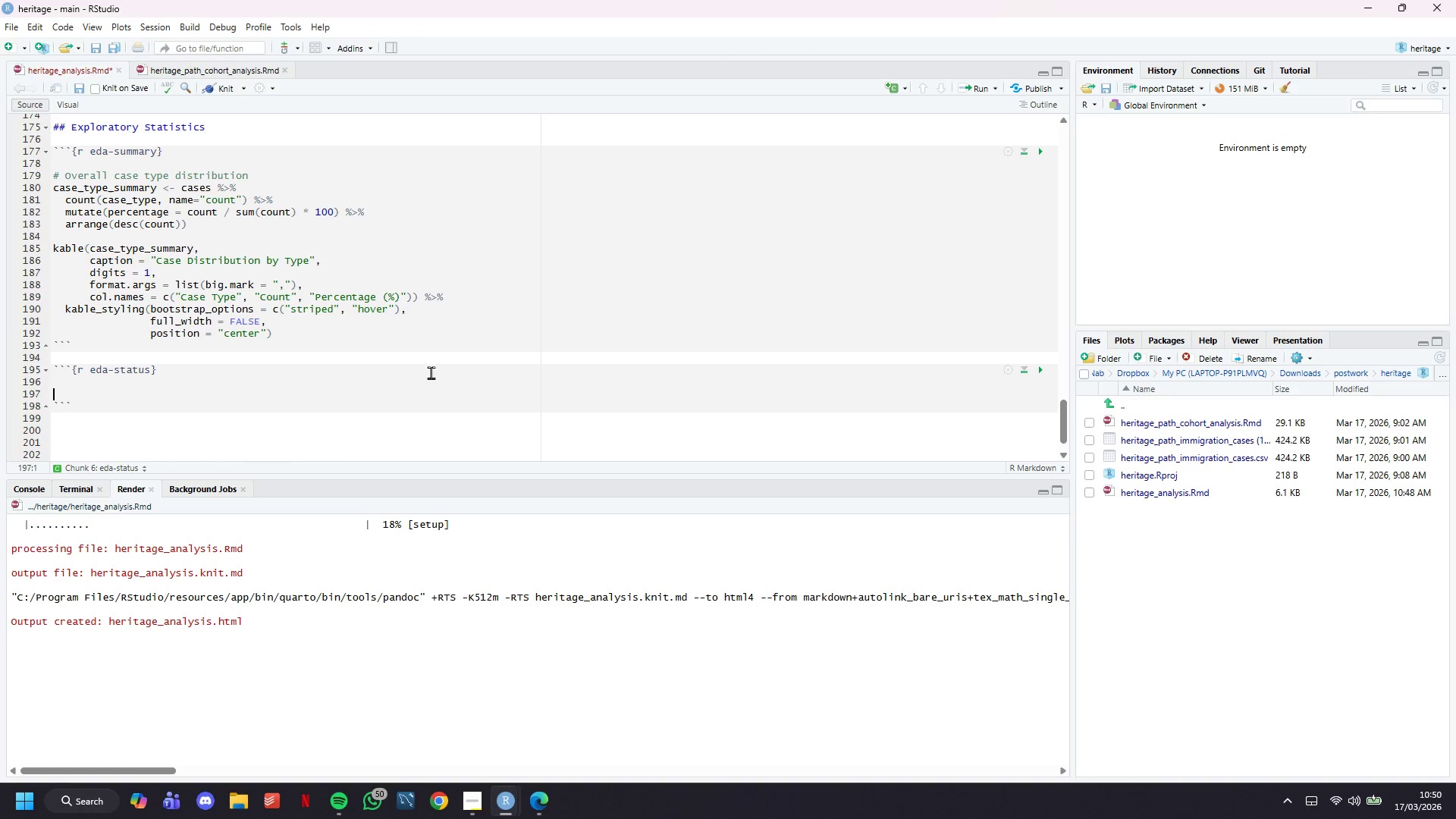 
wait(19.2)
 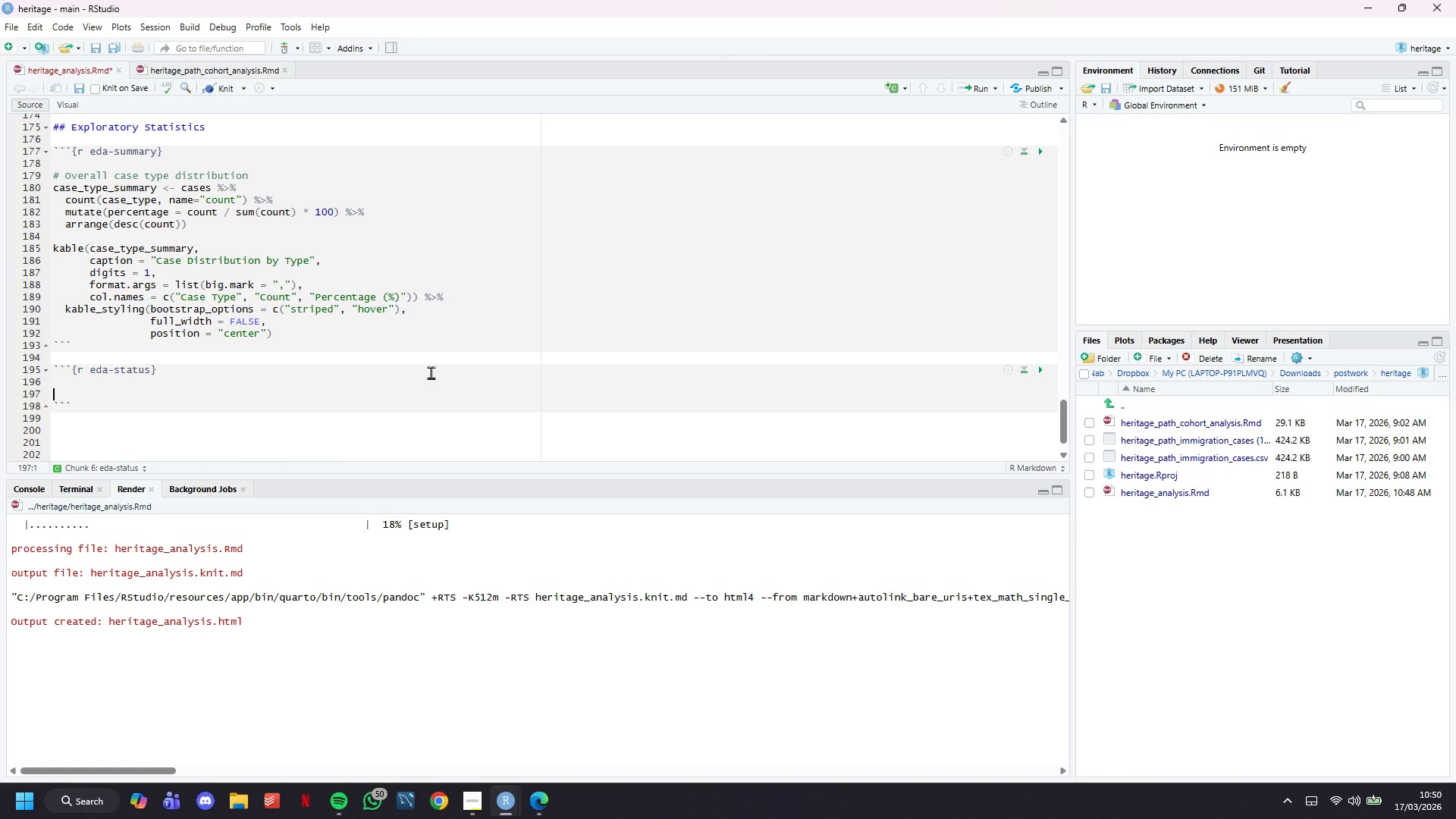 
type(# Final S)
key(Backspace)
type(sat)
key(Backspace)
key(Backspace)
type(tatus distribution)
 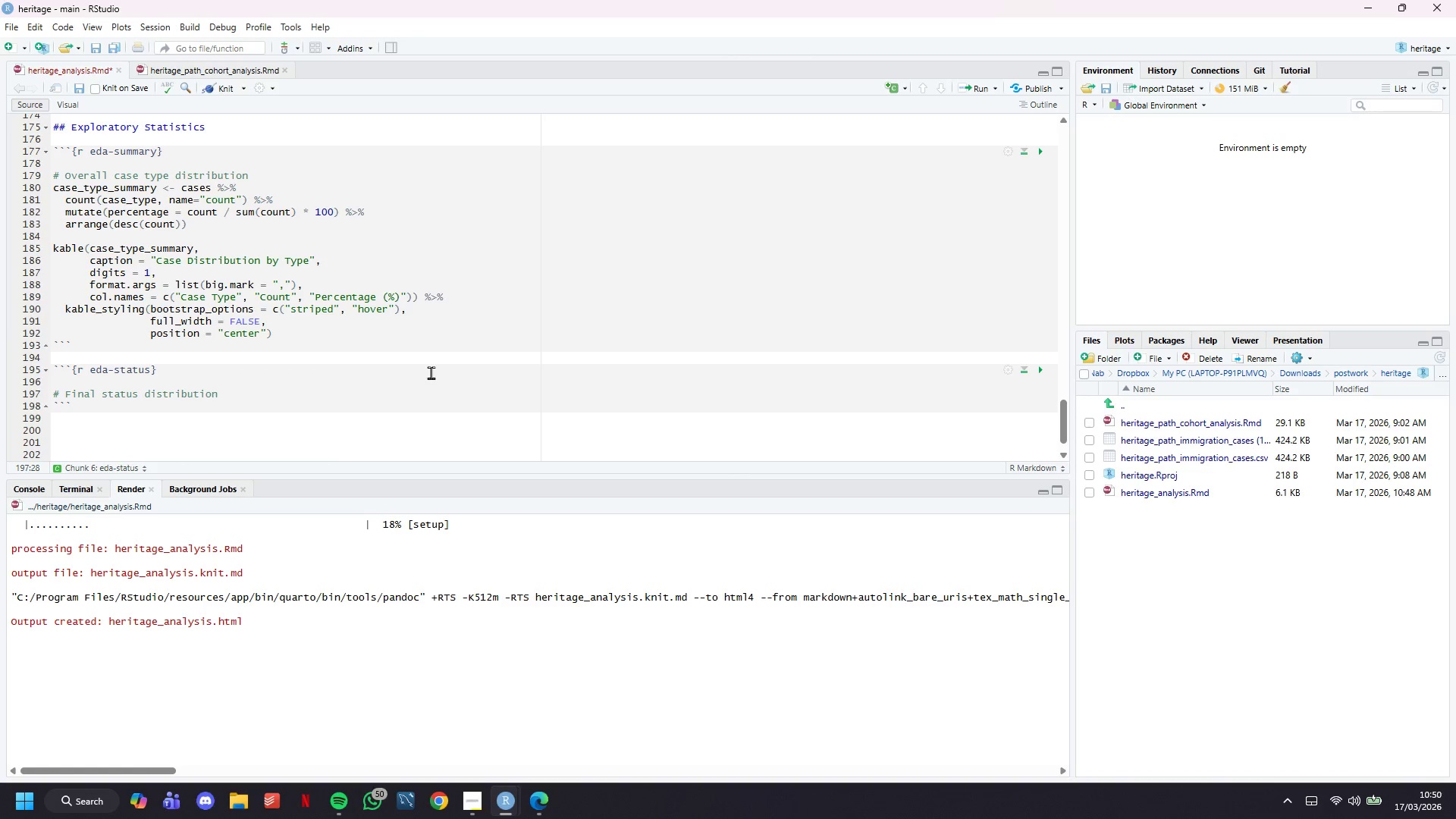 
wait(6.08)
 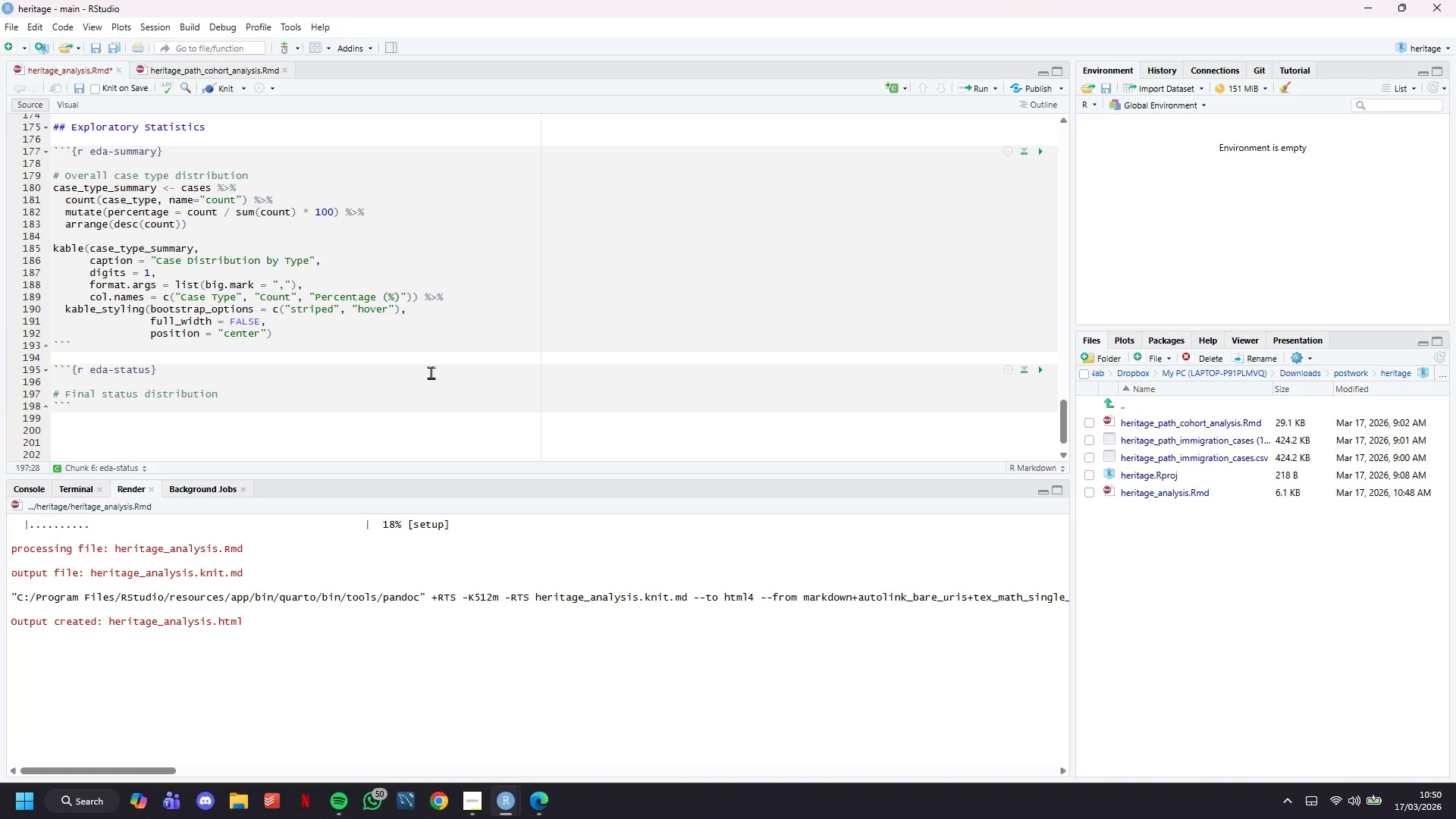 
key(Enter)
 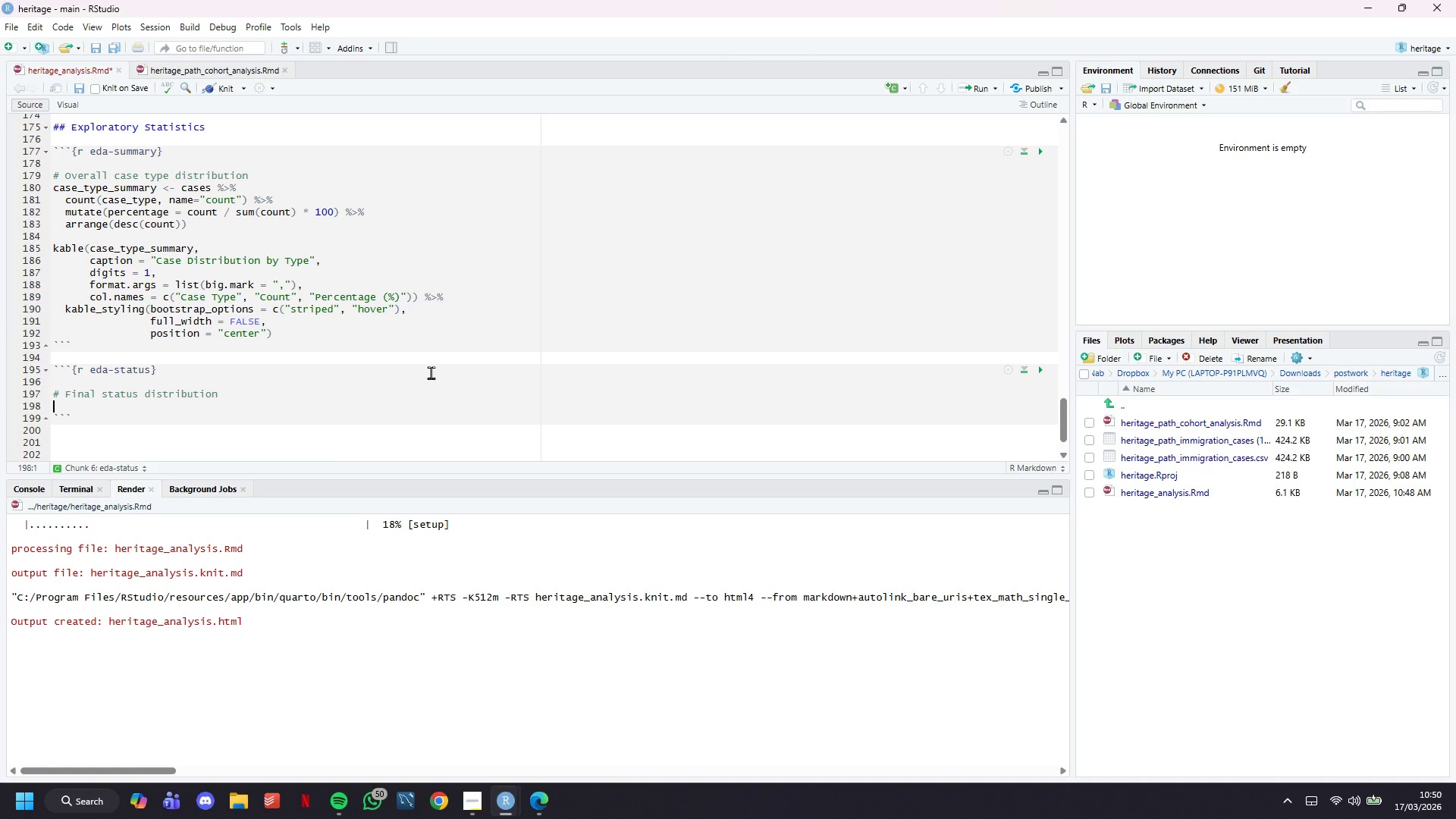 
type(status_summary <- cases %>%)
 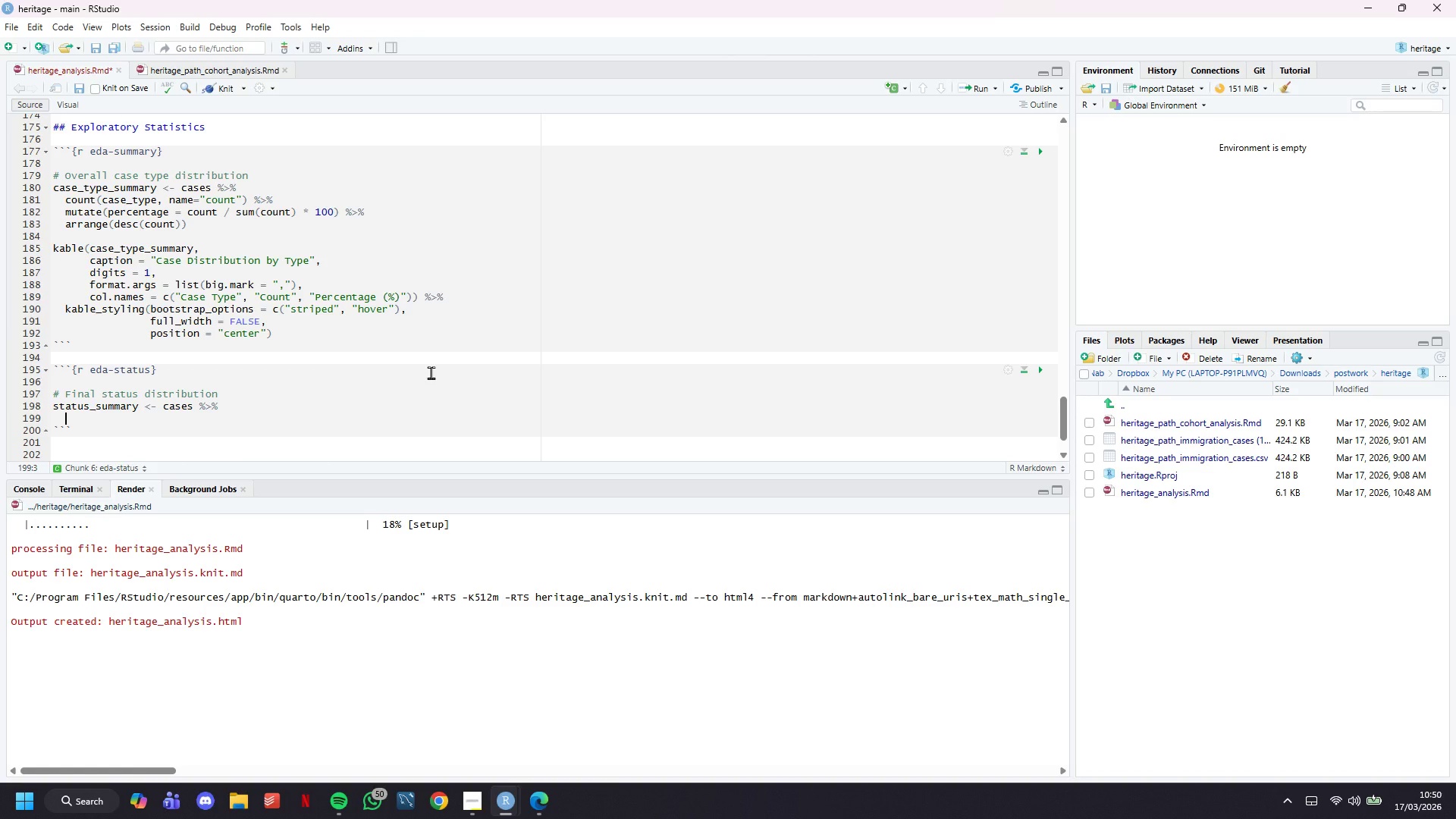 
 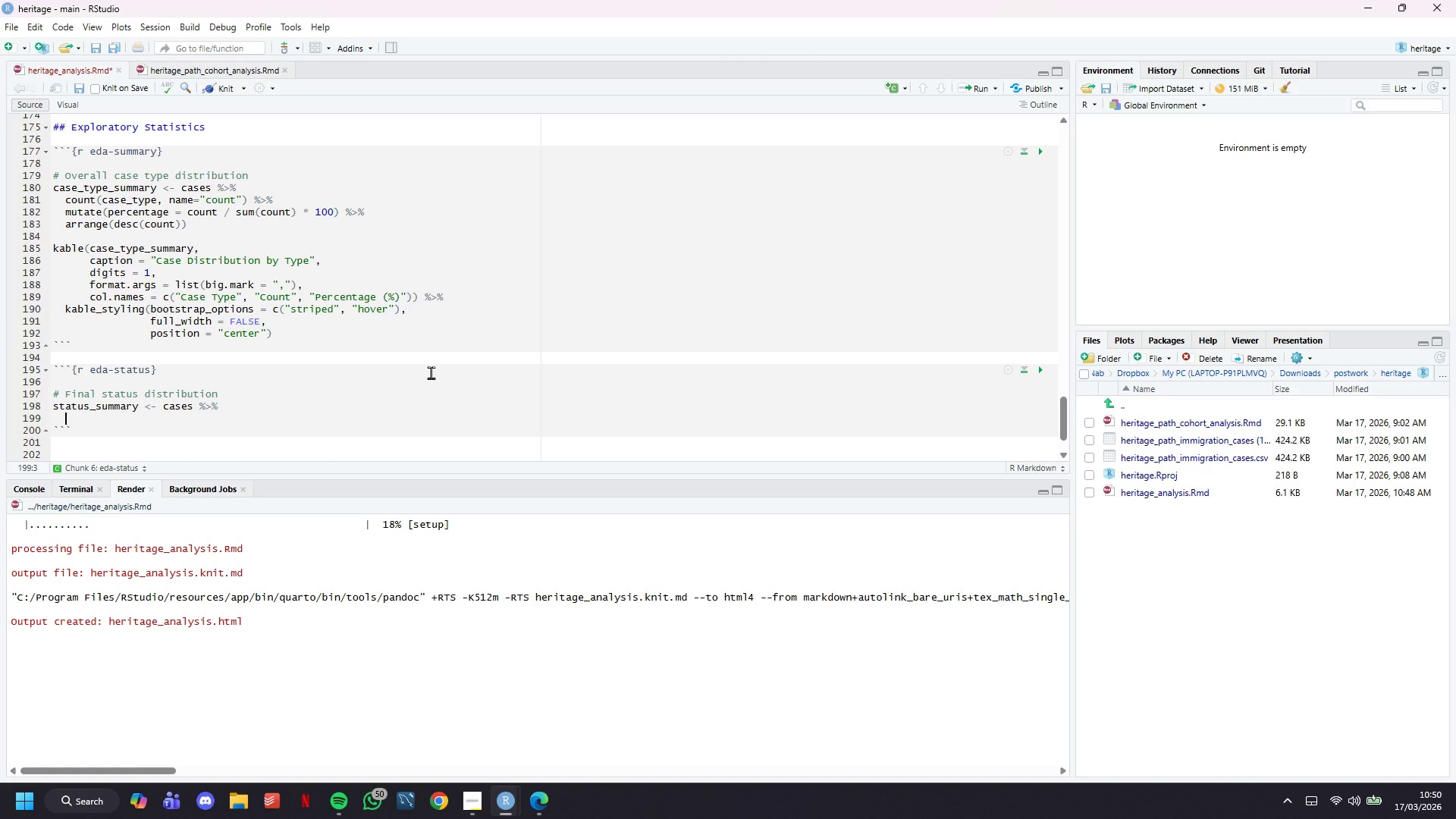 
key(Enter)
 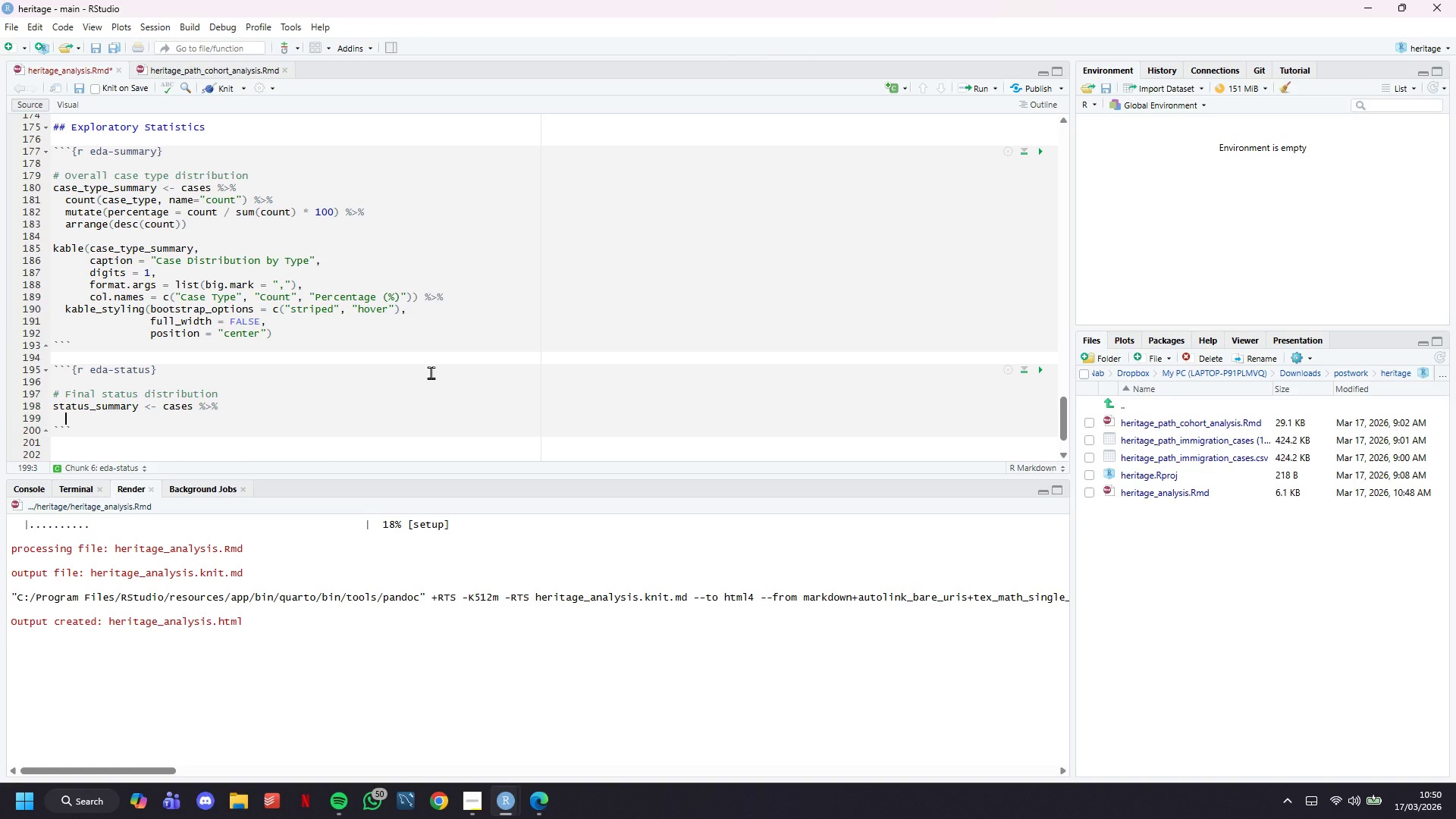 
type(count(final_status, name = "count)
 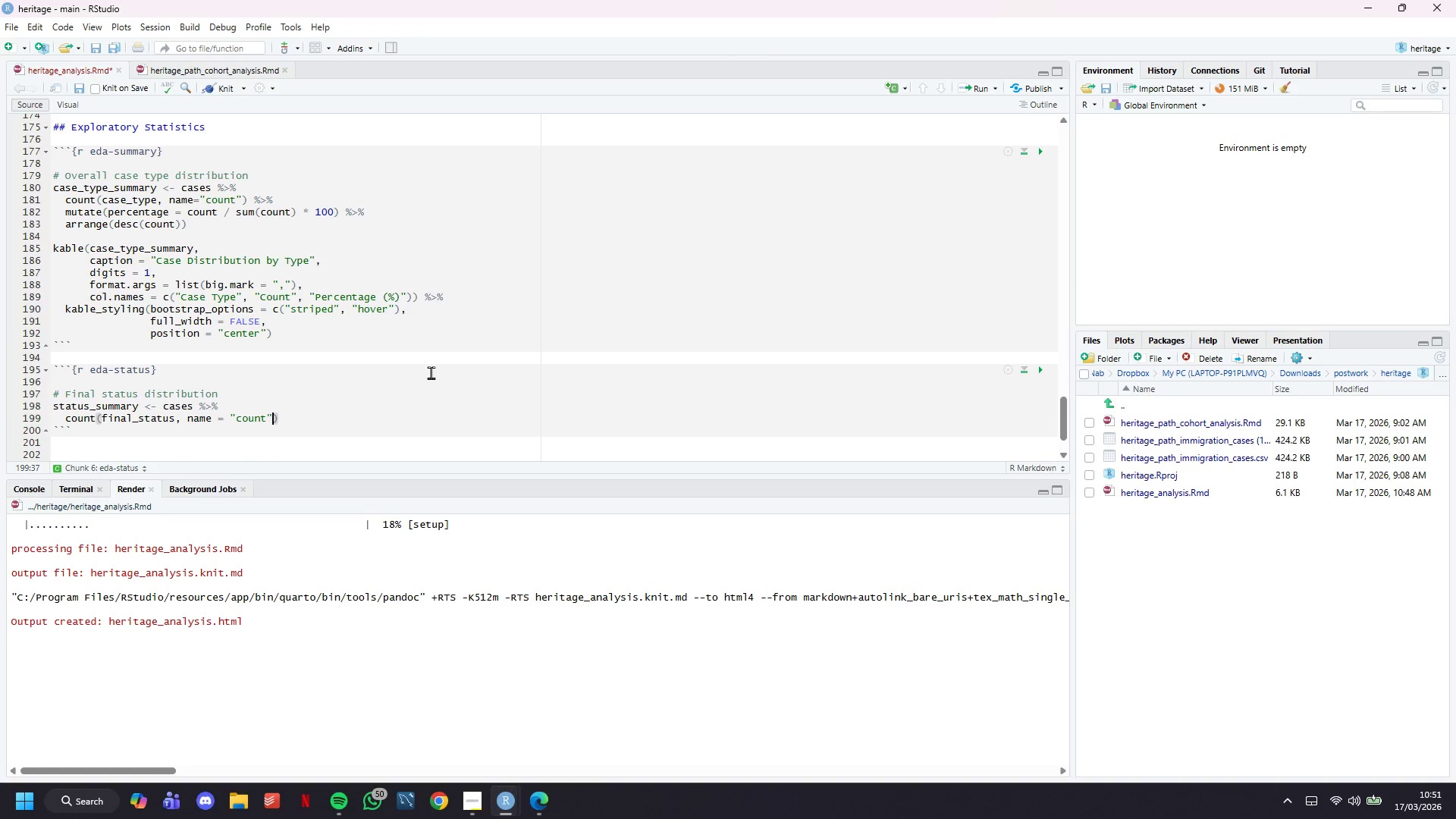 
 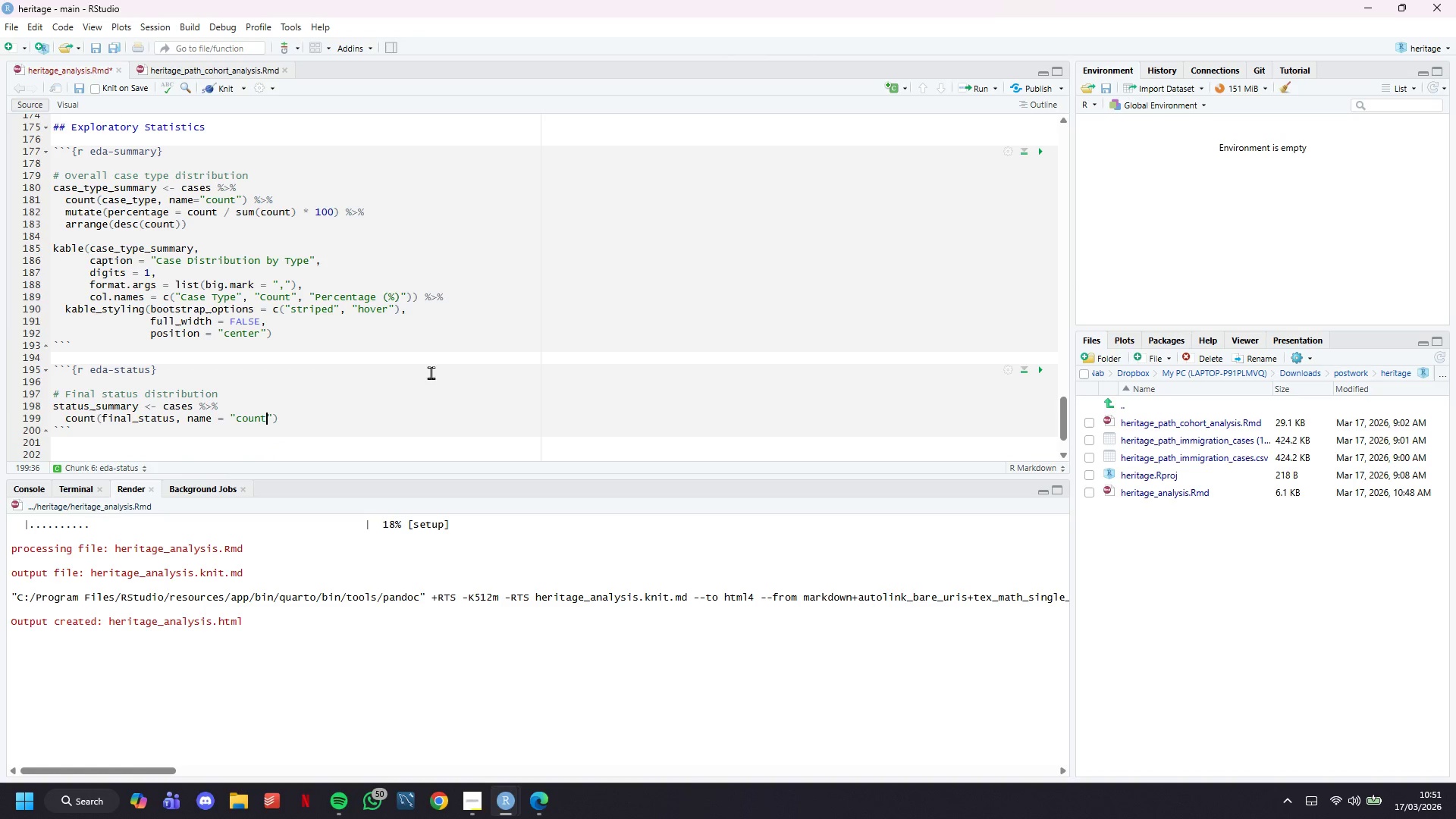 
key(ArrowRight)
 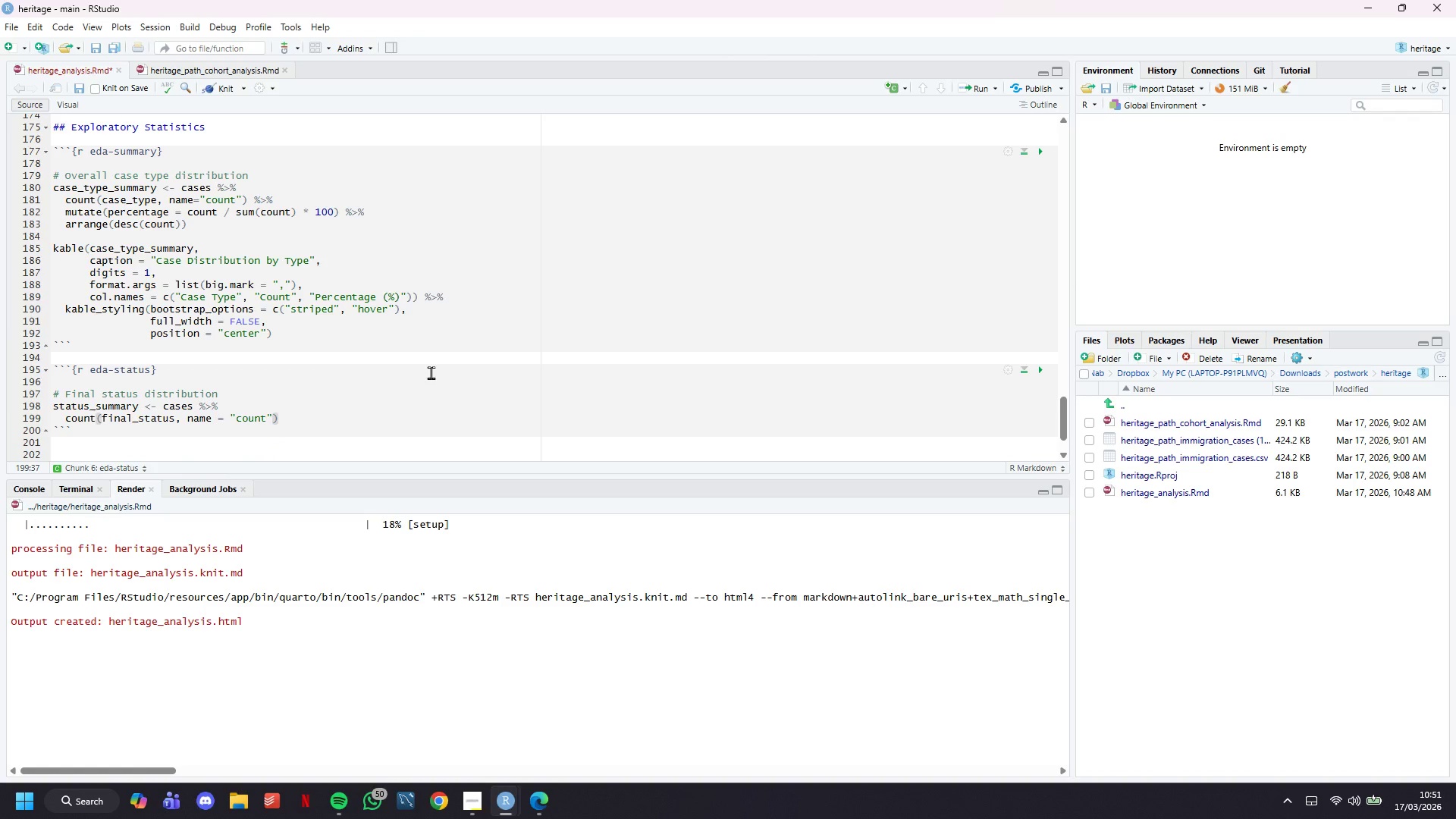 
key(ArrowRight)
 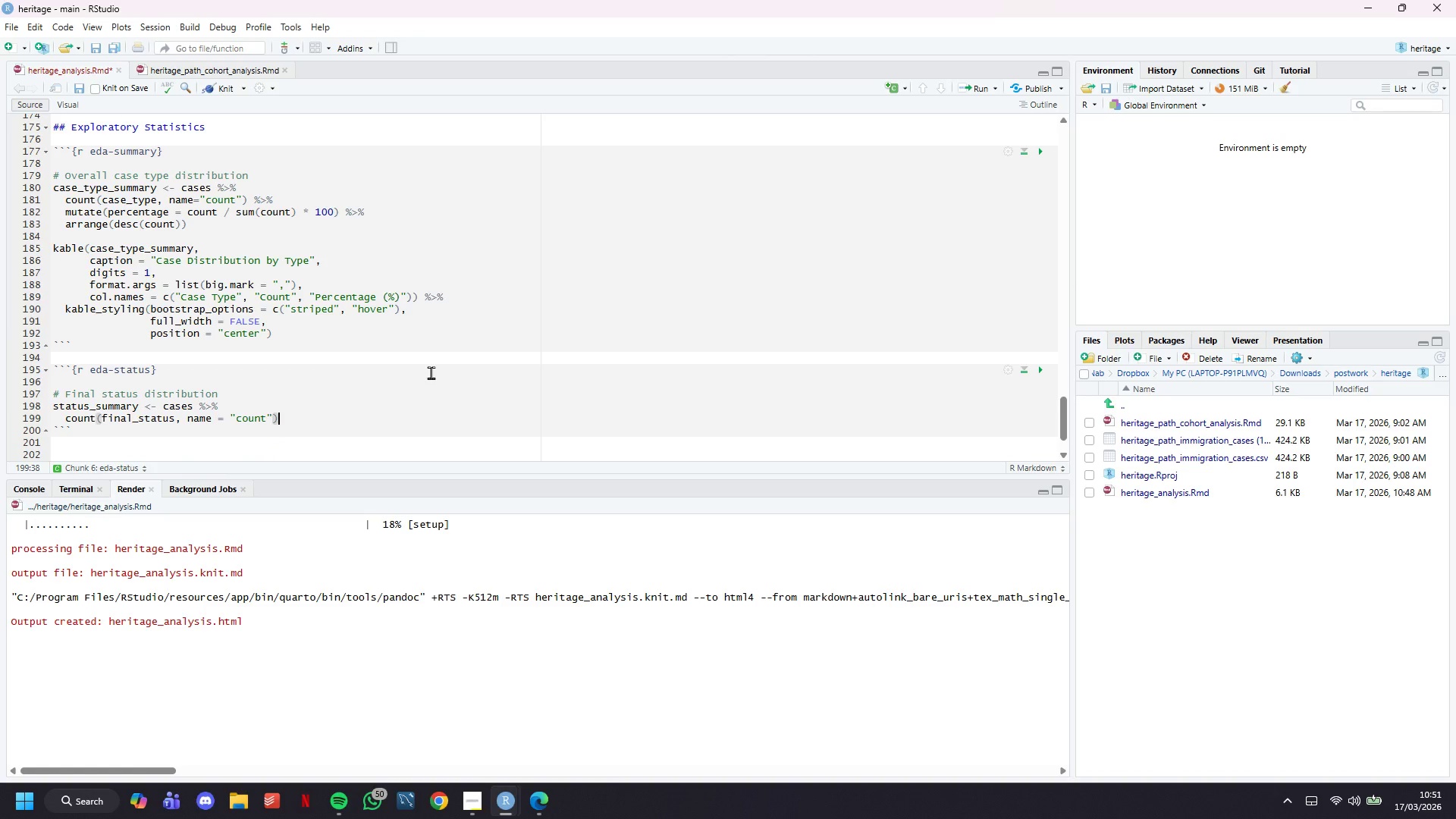 
key(Space)
 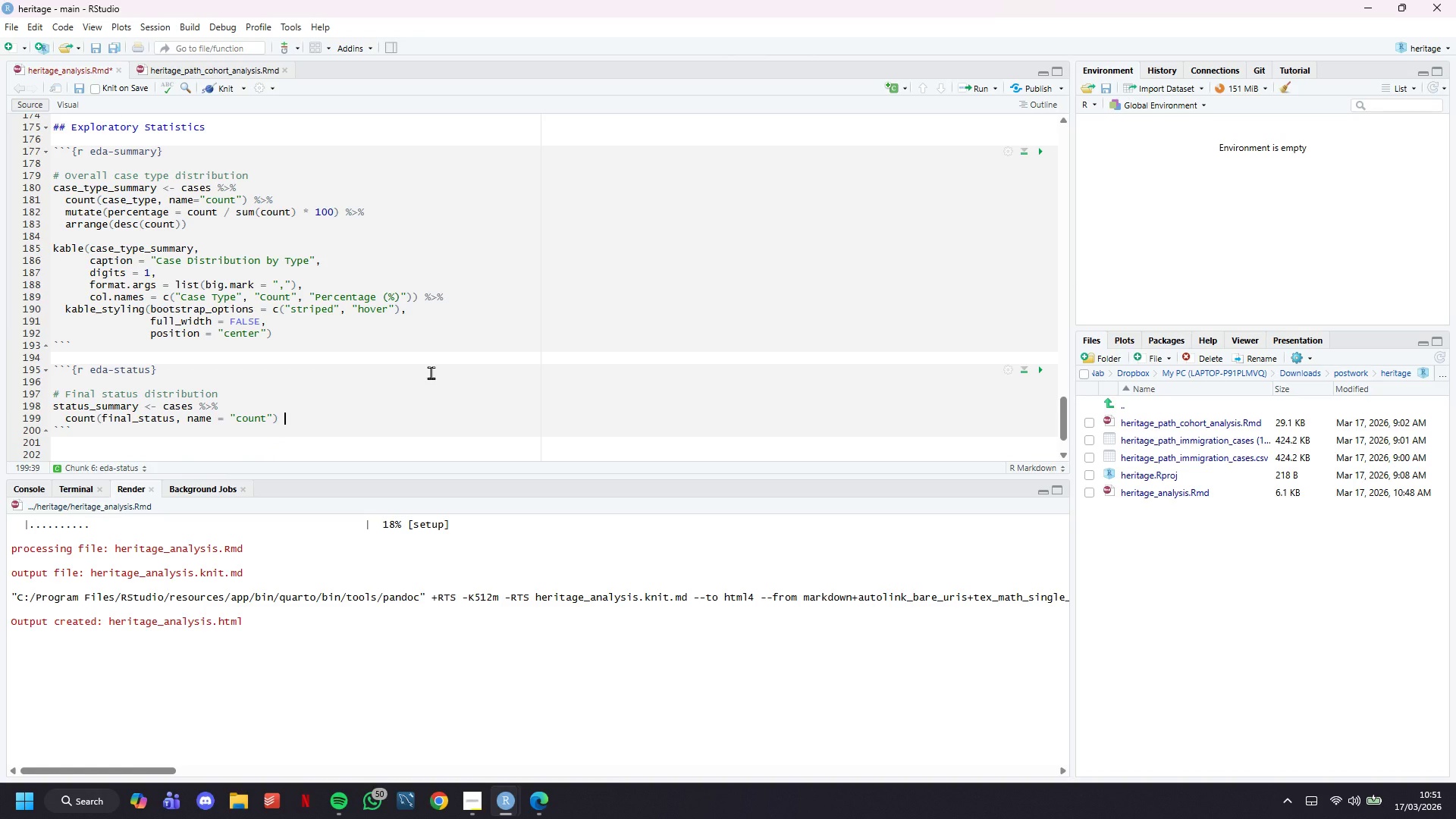 
key(Shift+5)
 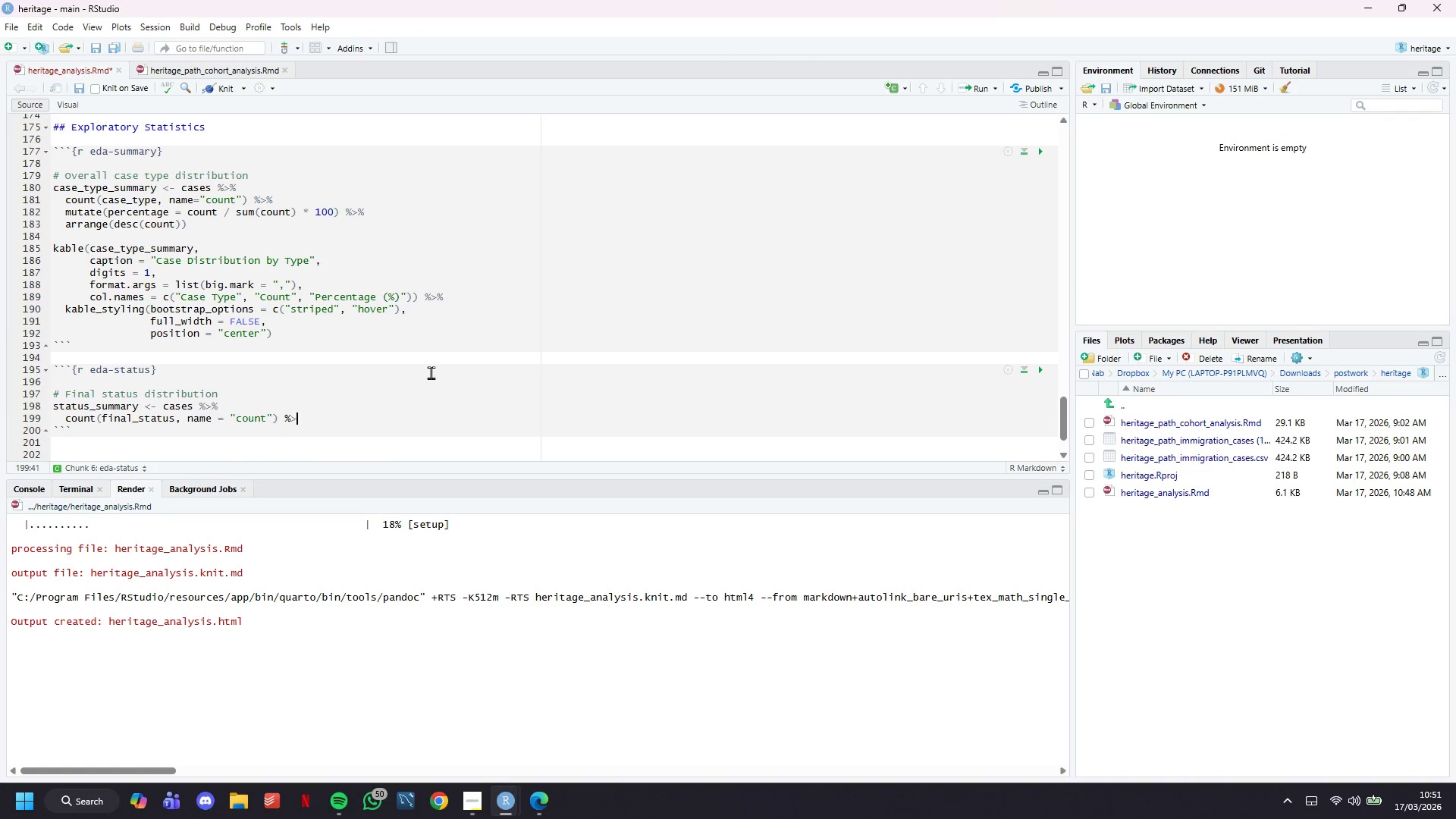 
key(Shift+Period)
 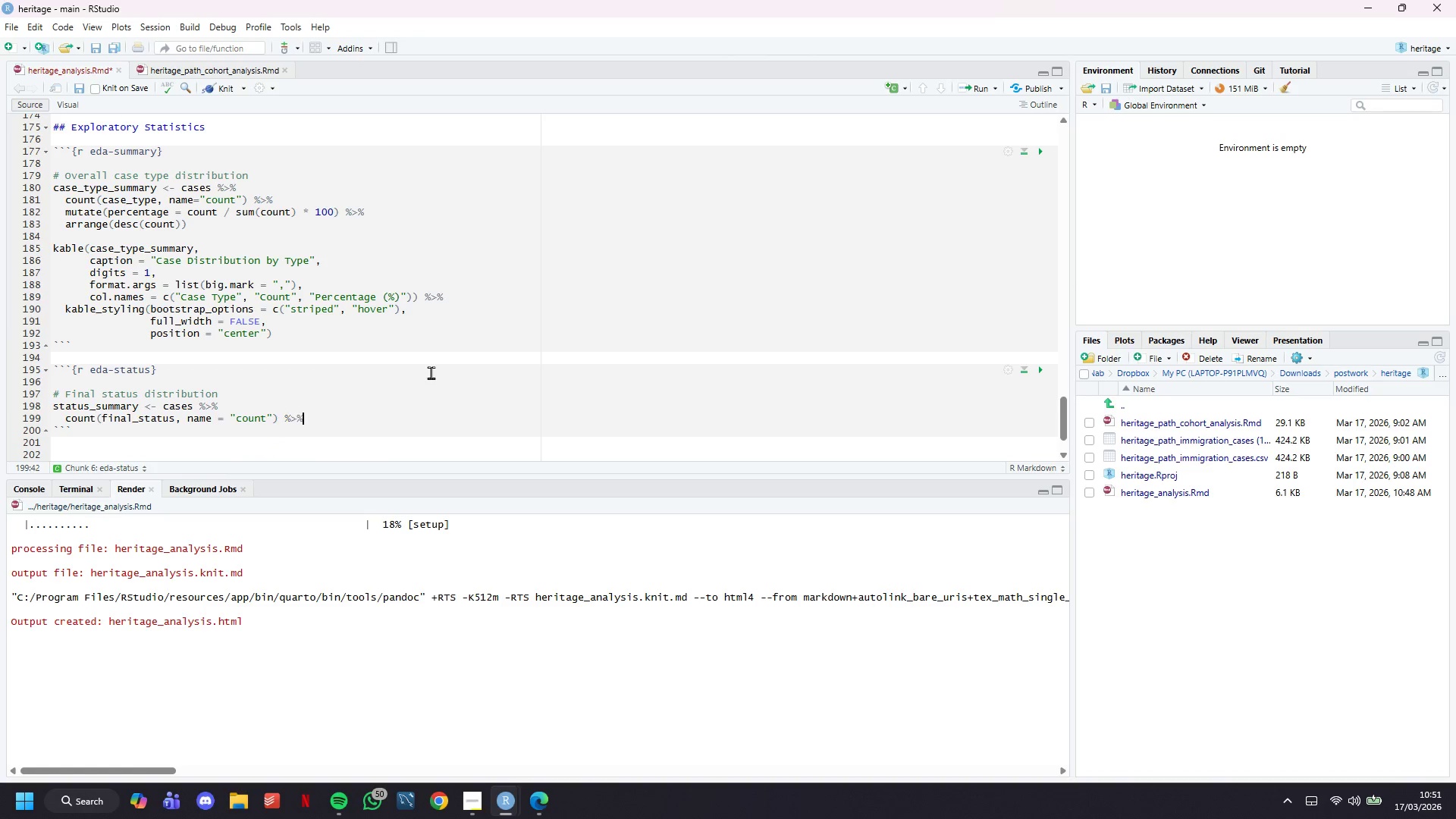 
key(Shift+5)
 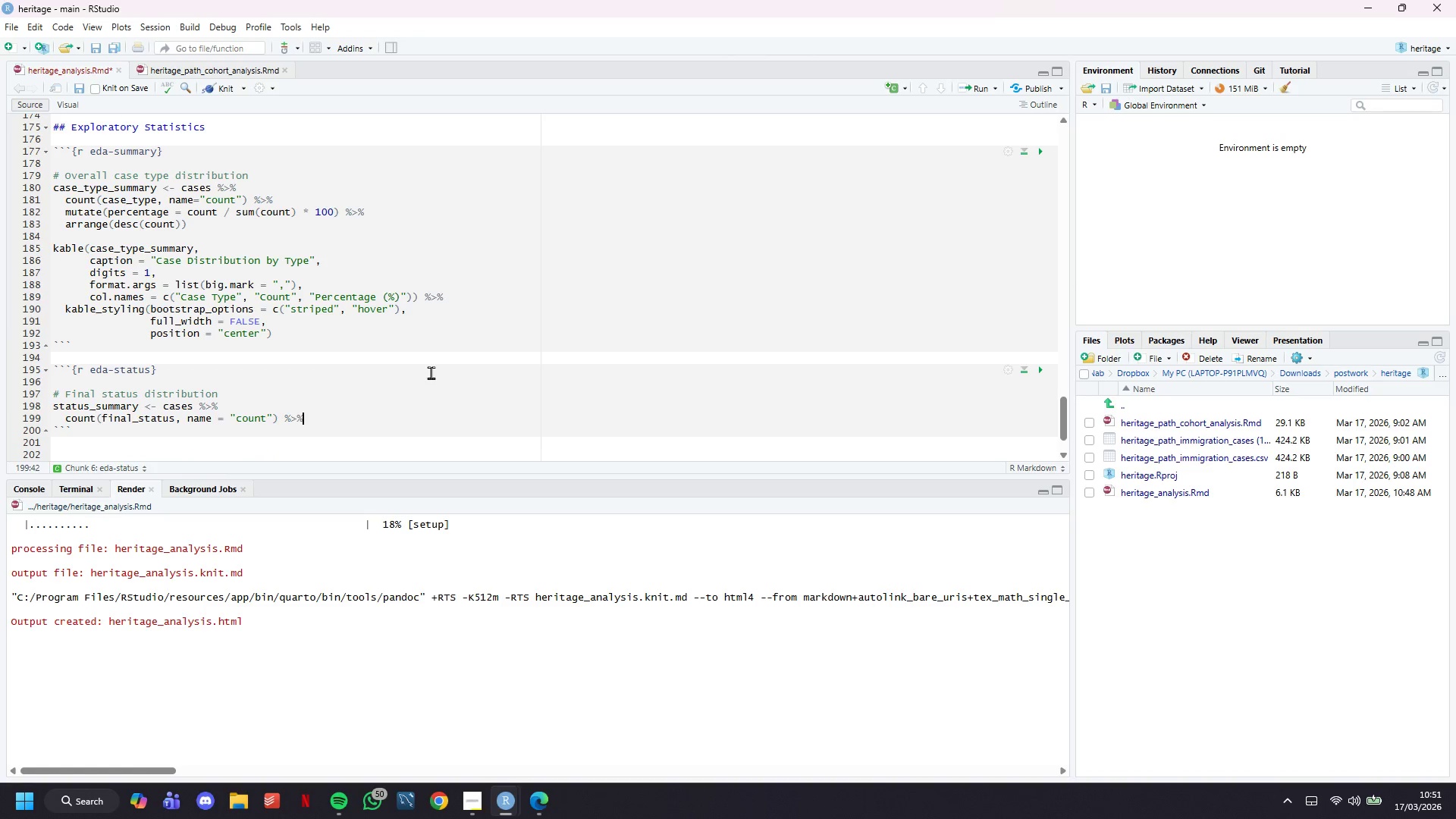 
key(Enter)
 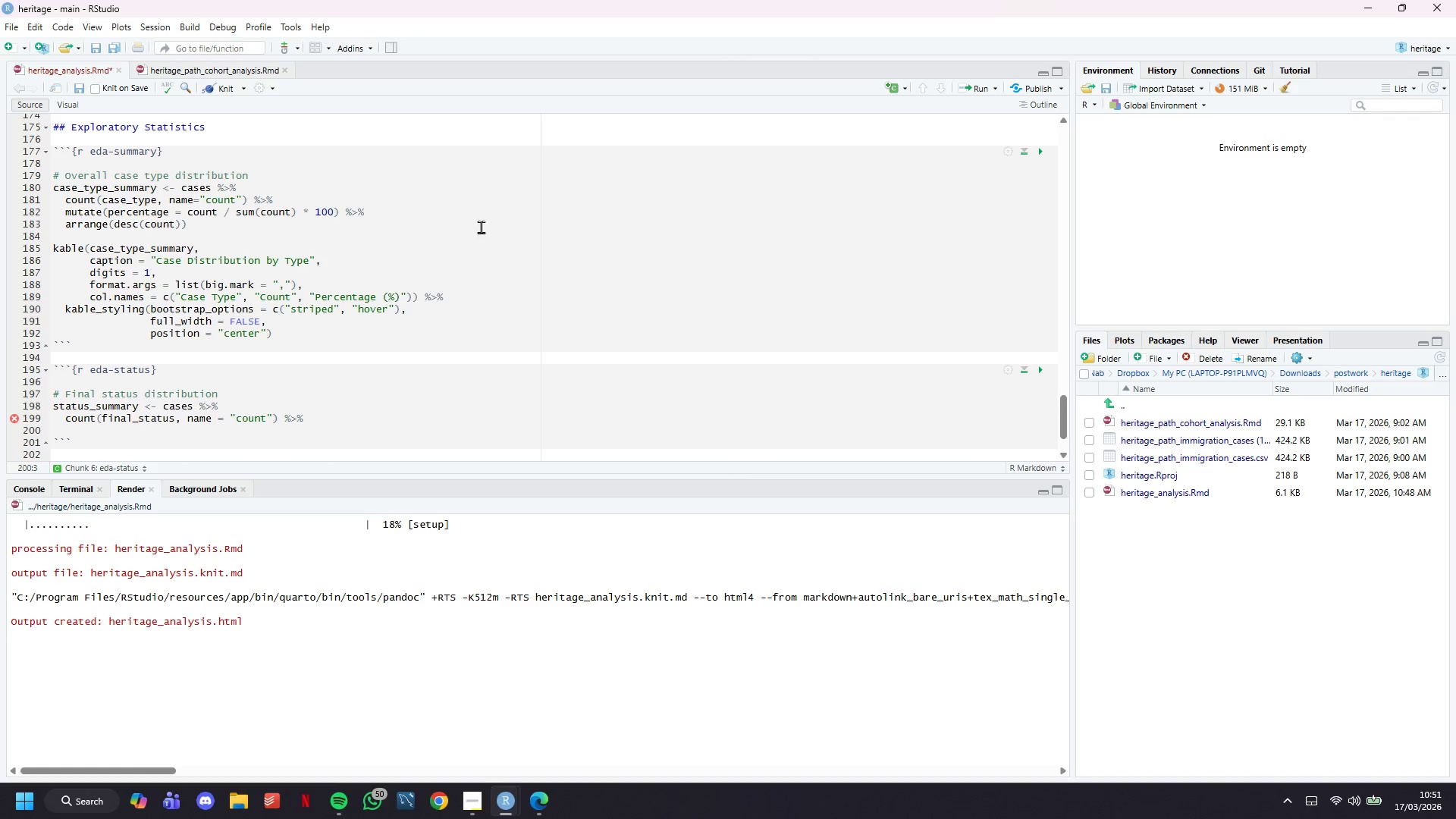 
scroll: coordinate [366, 287], scroll_direction: down, amount: 3.0
 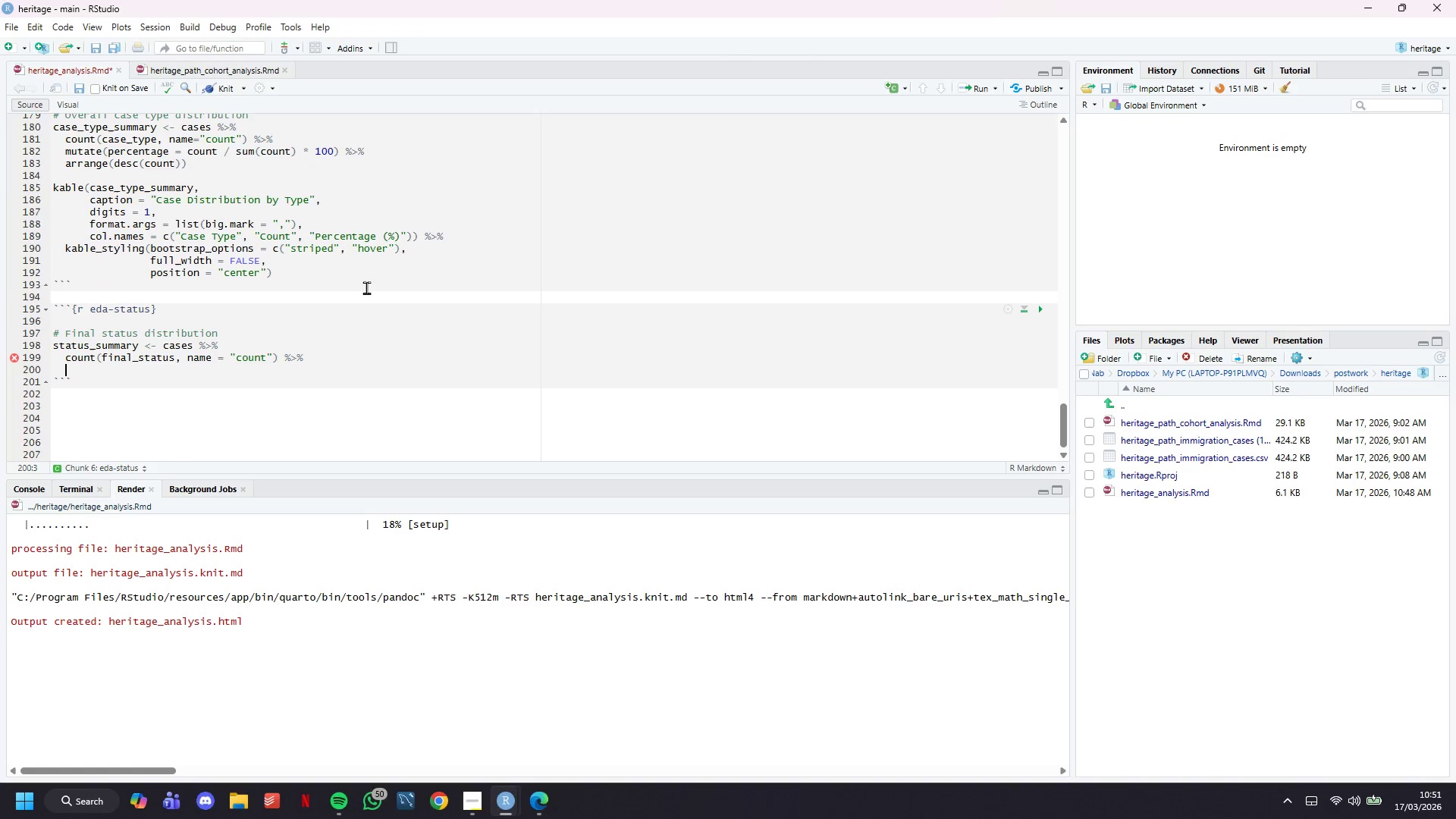 
type(mutate(percentage)
 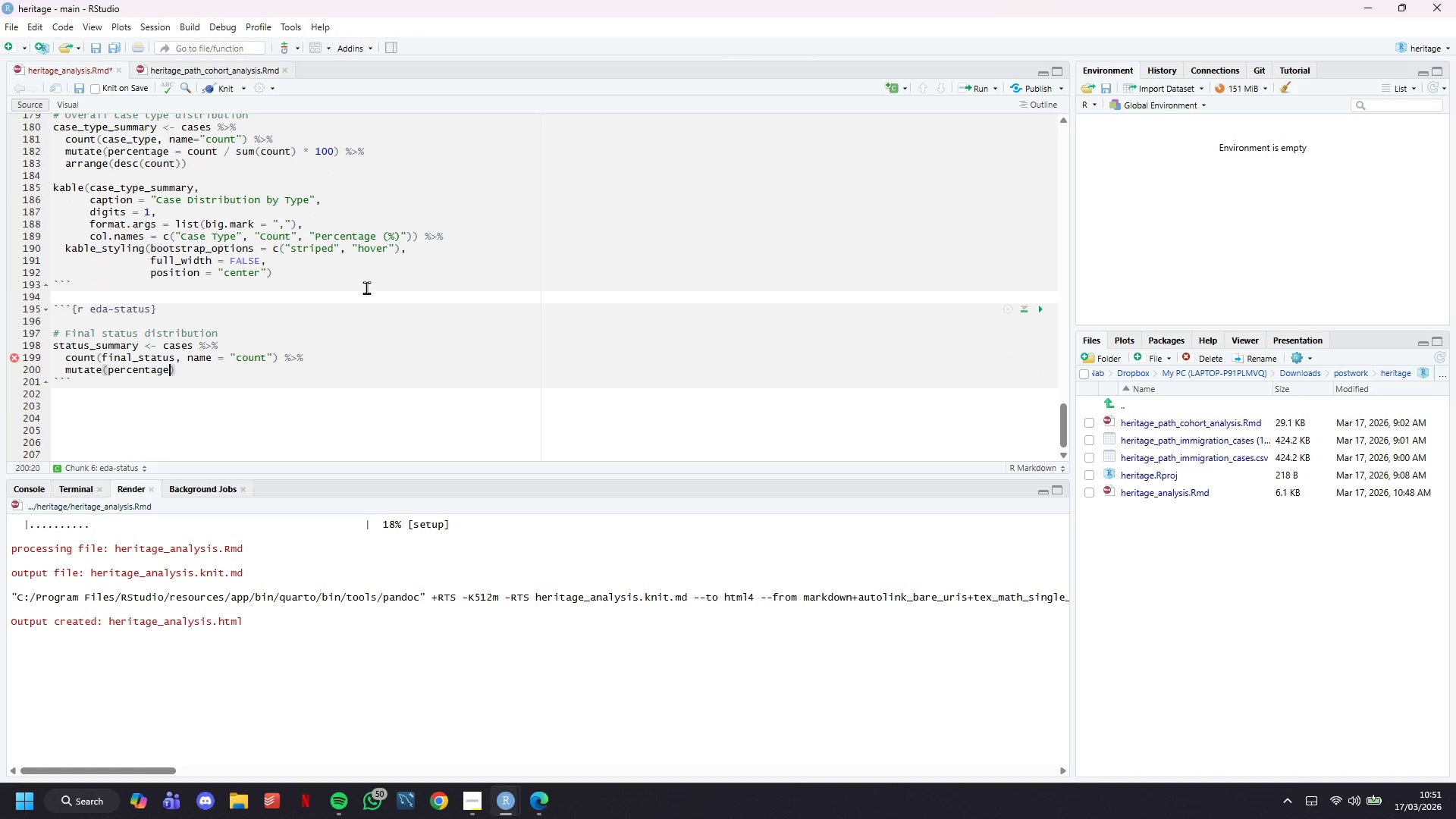 
wait(63.95)
 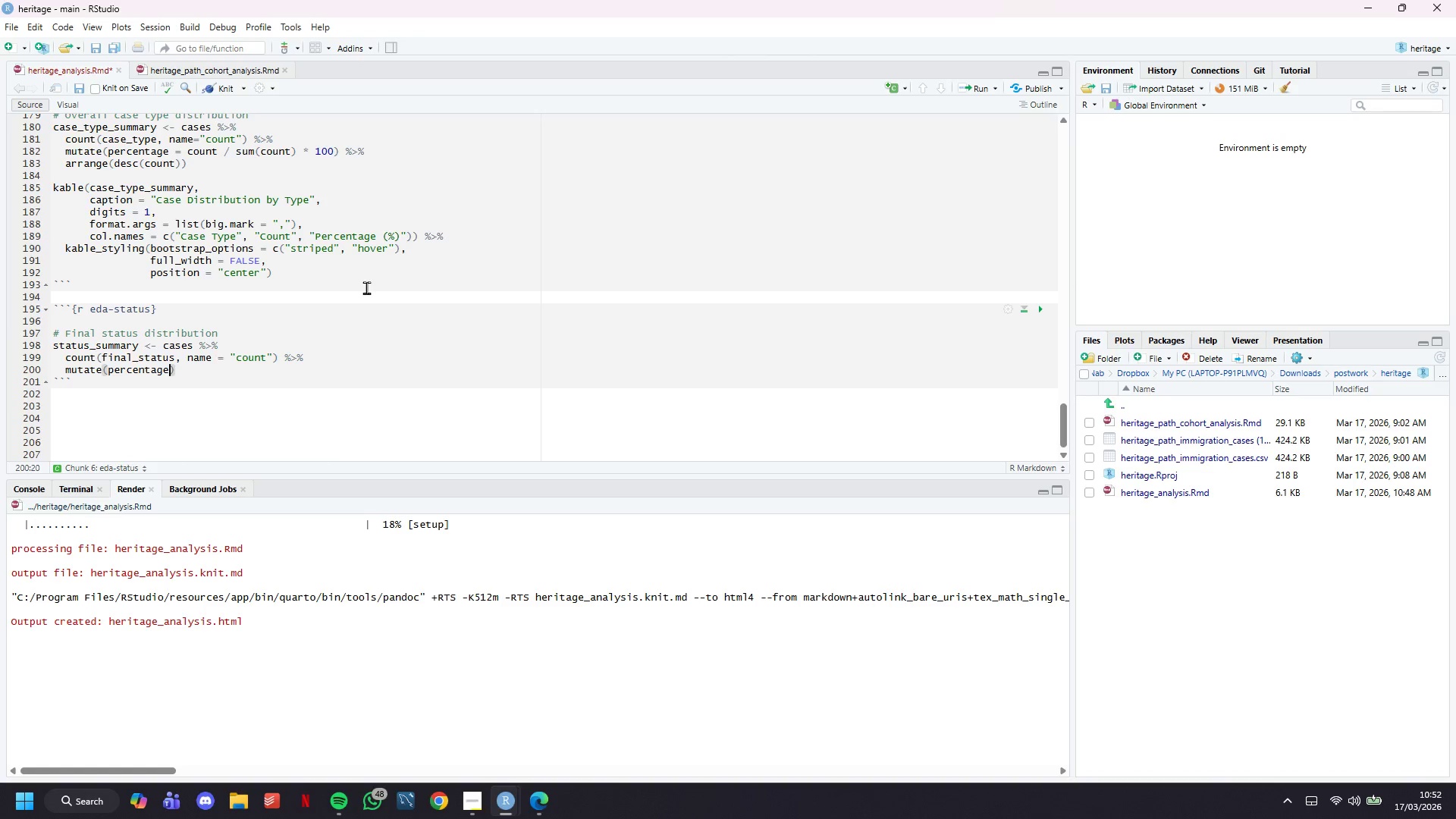 
type( = count / sum(count)
 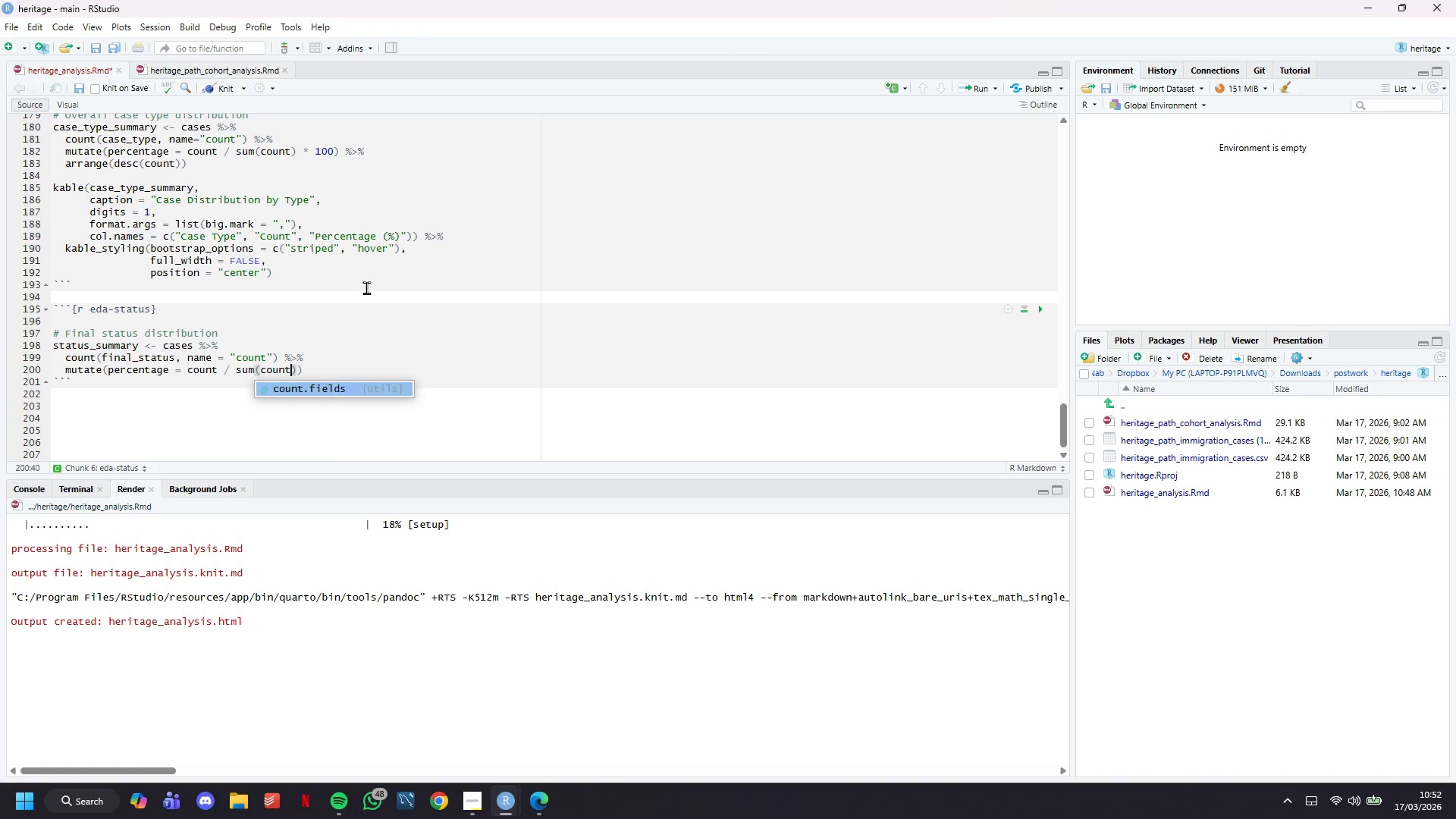 
key(ArrowRight)
 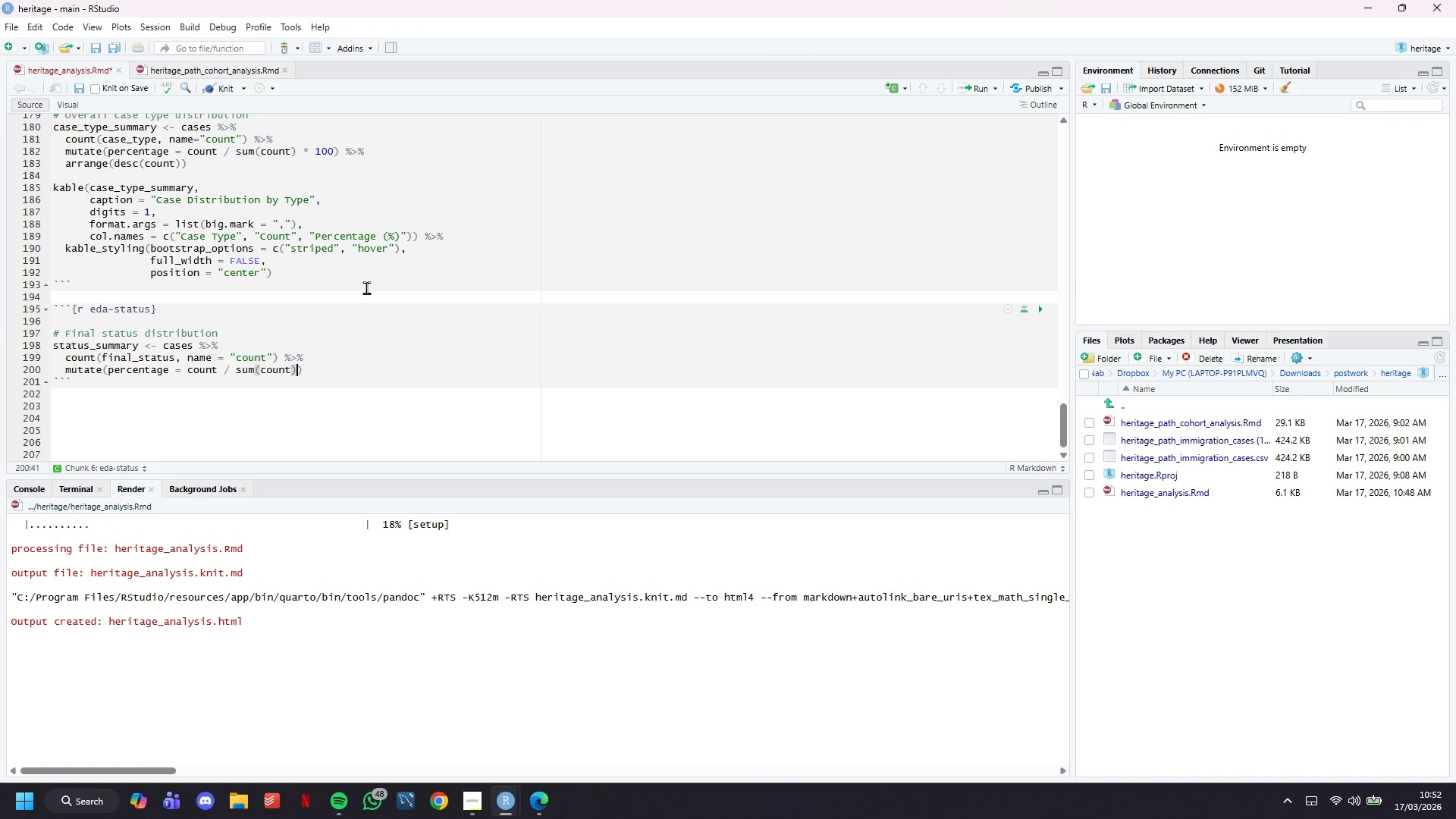 
type( * 100)
 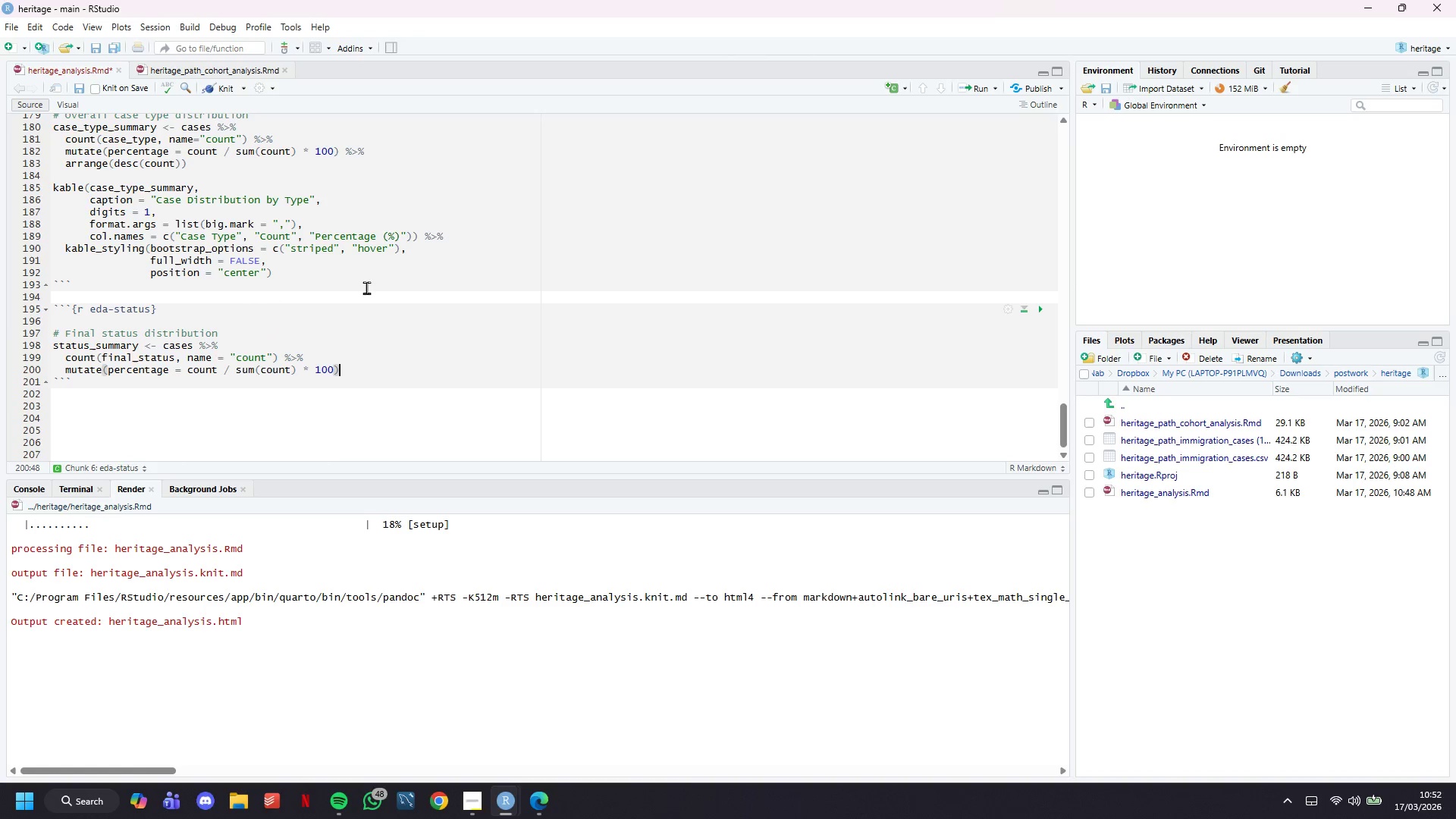 
 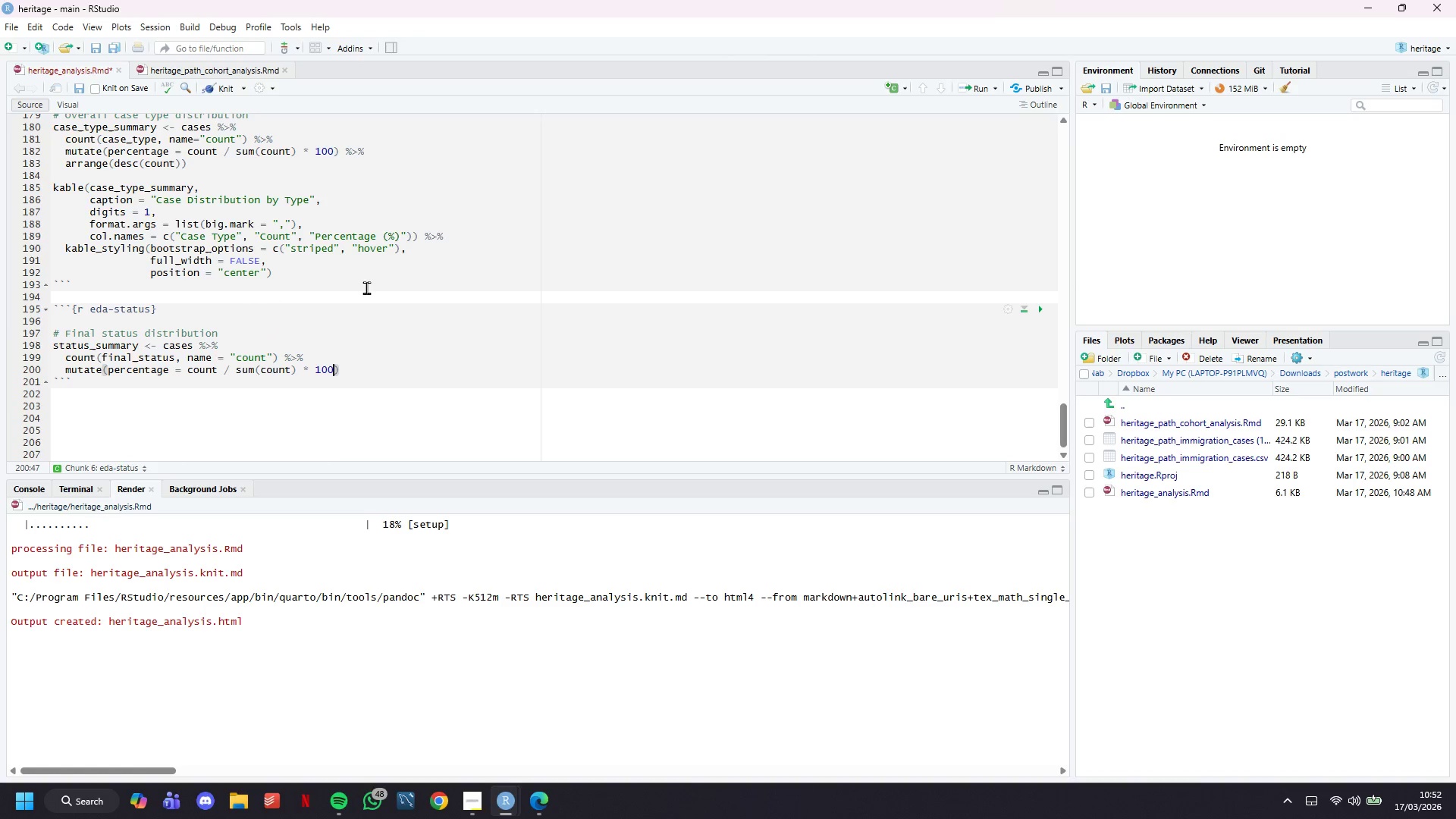 
key(ArrowRight)
 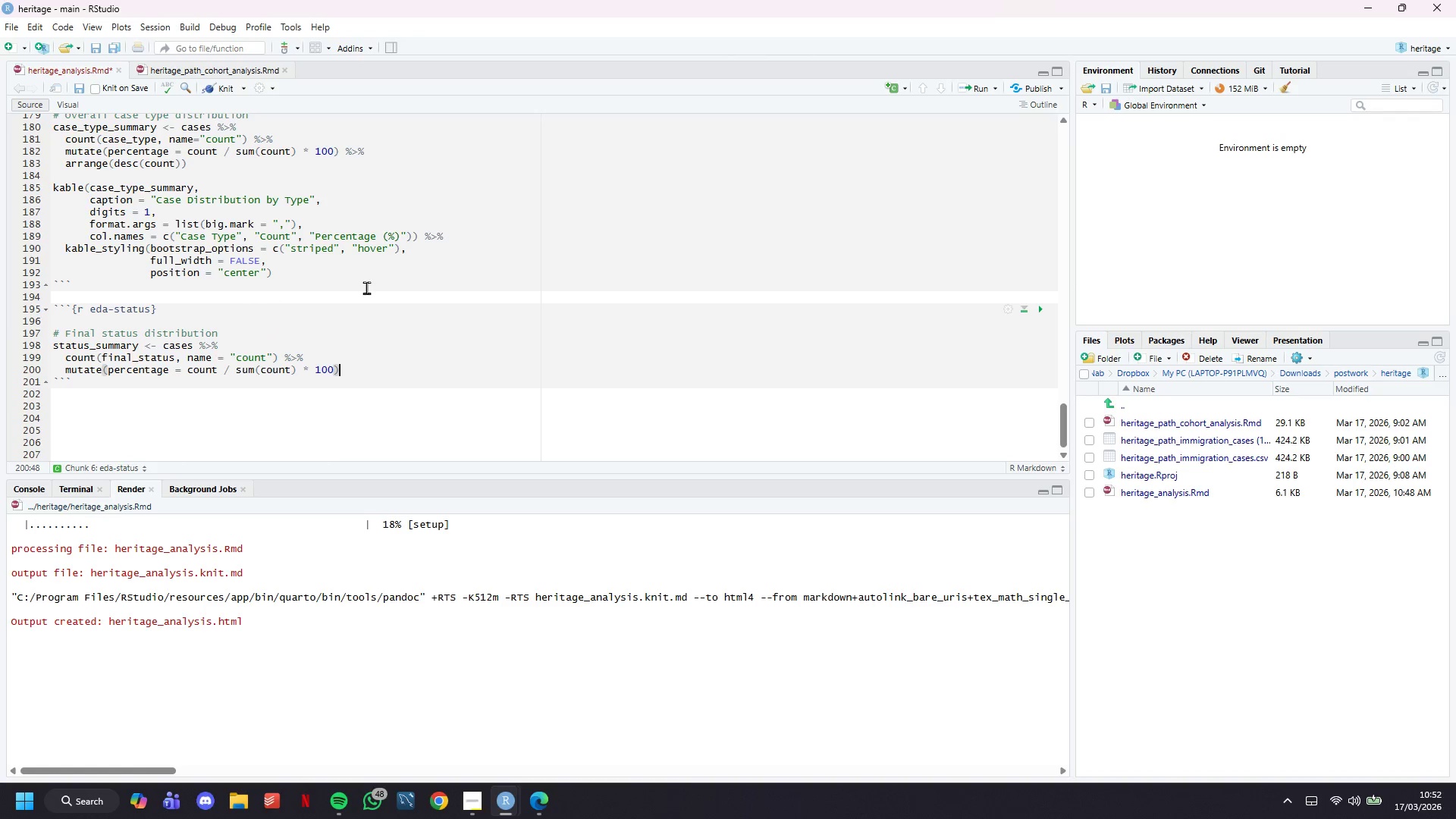 
key(Space)
 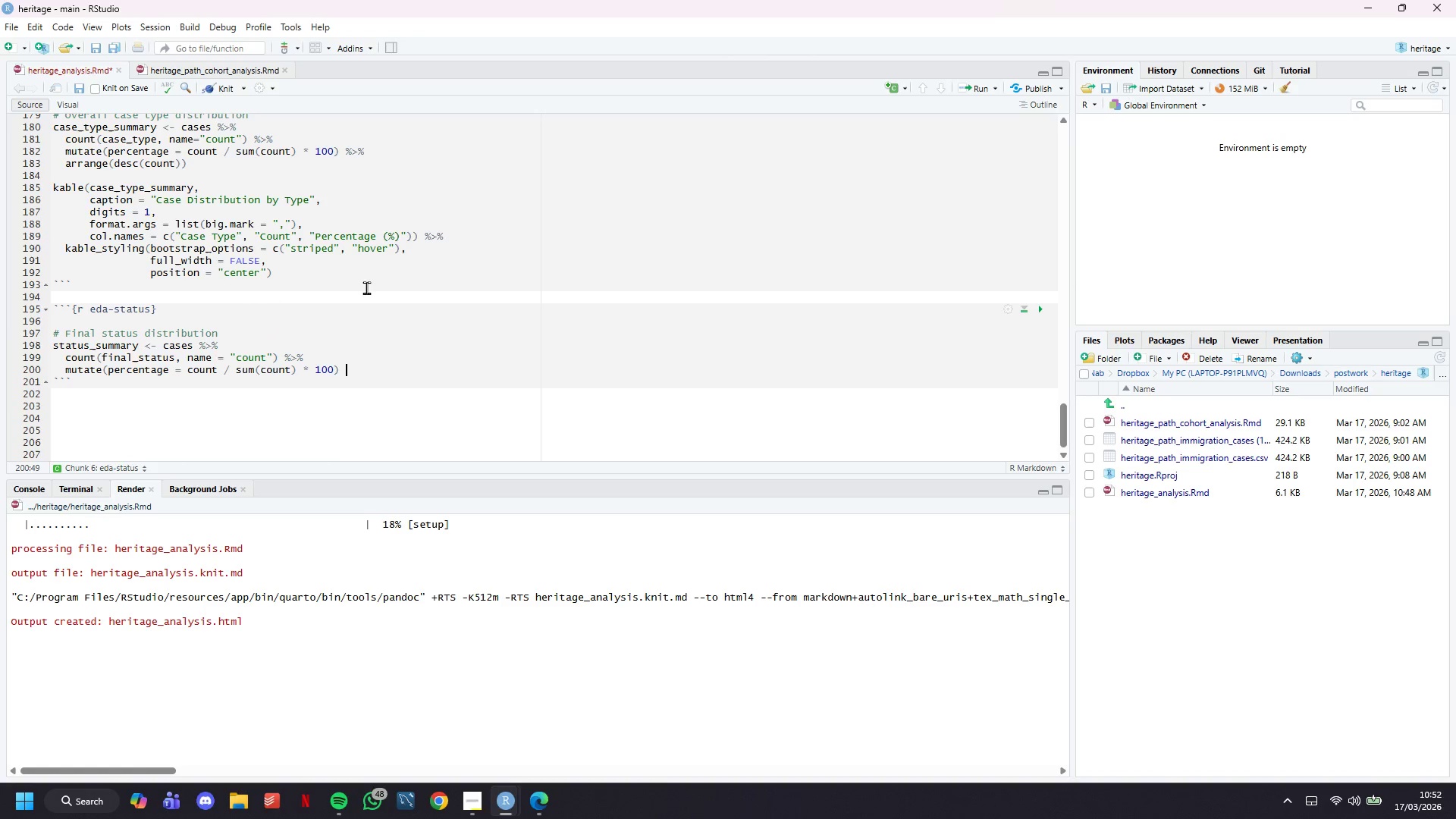 
key(Shift+5)
 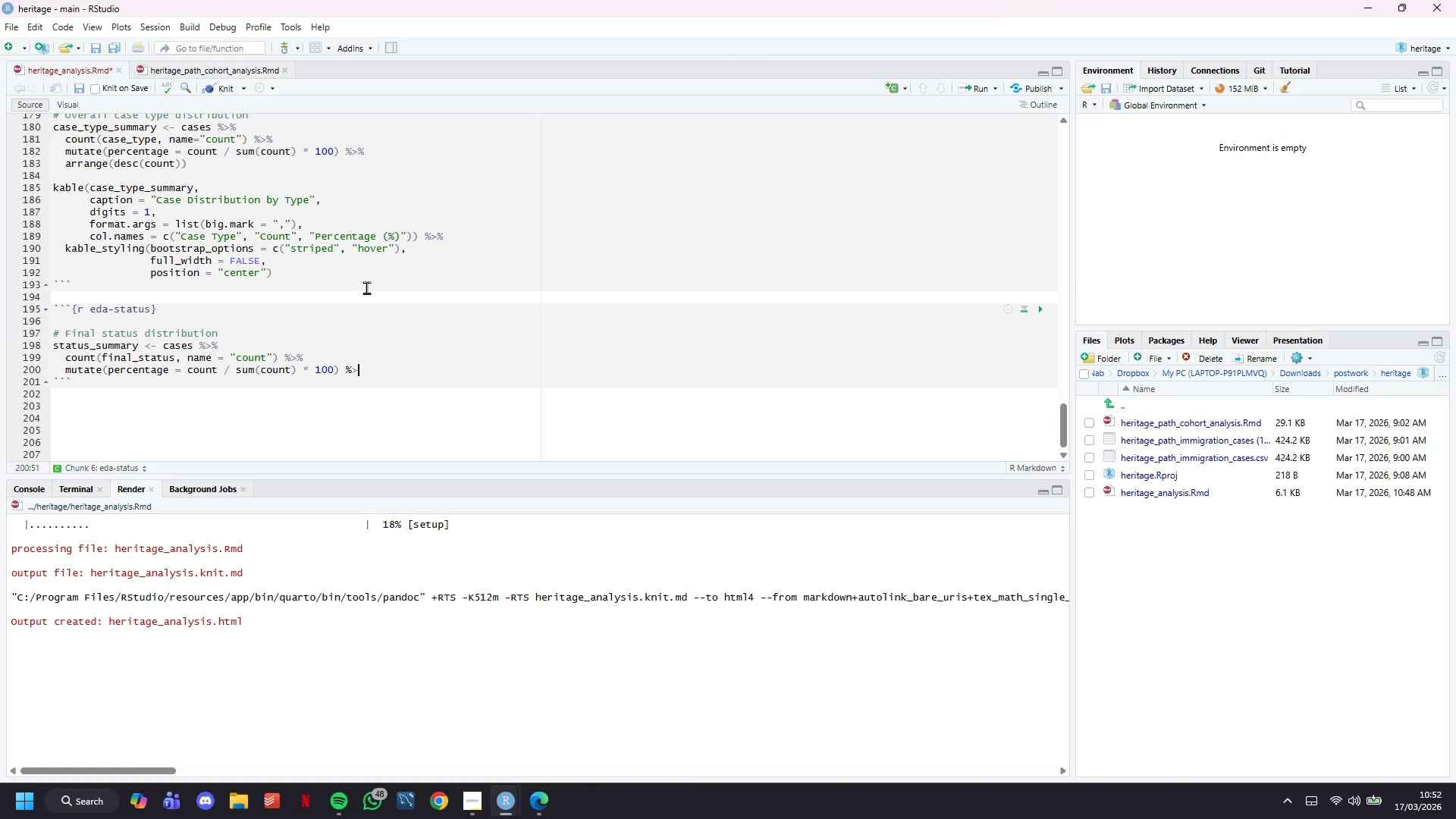 
key(Shift+Period)
 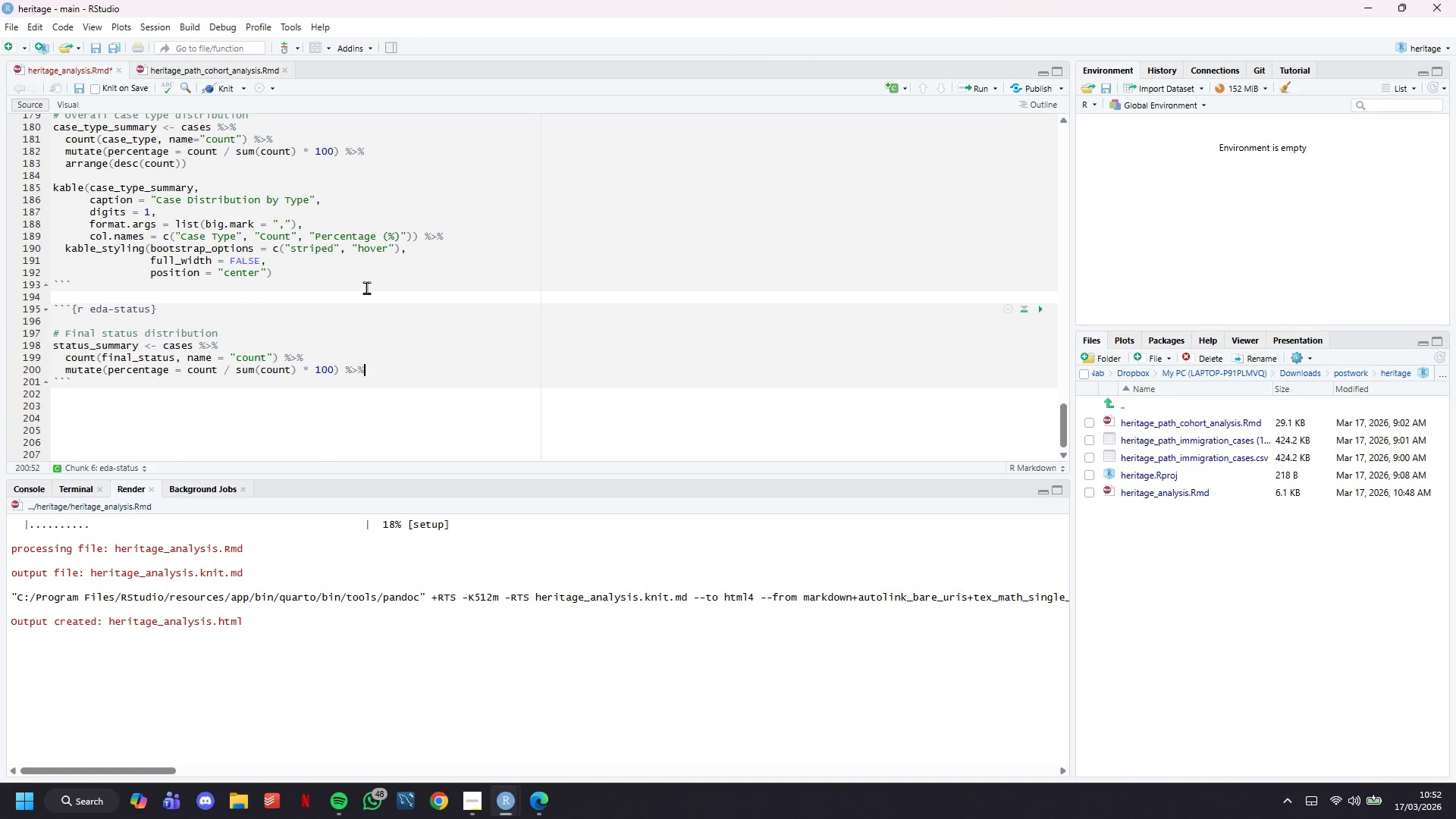 
key(Shift+5)
 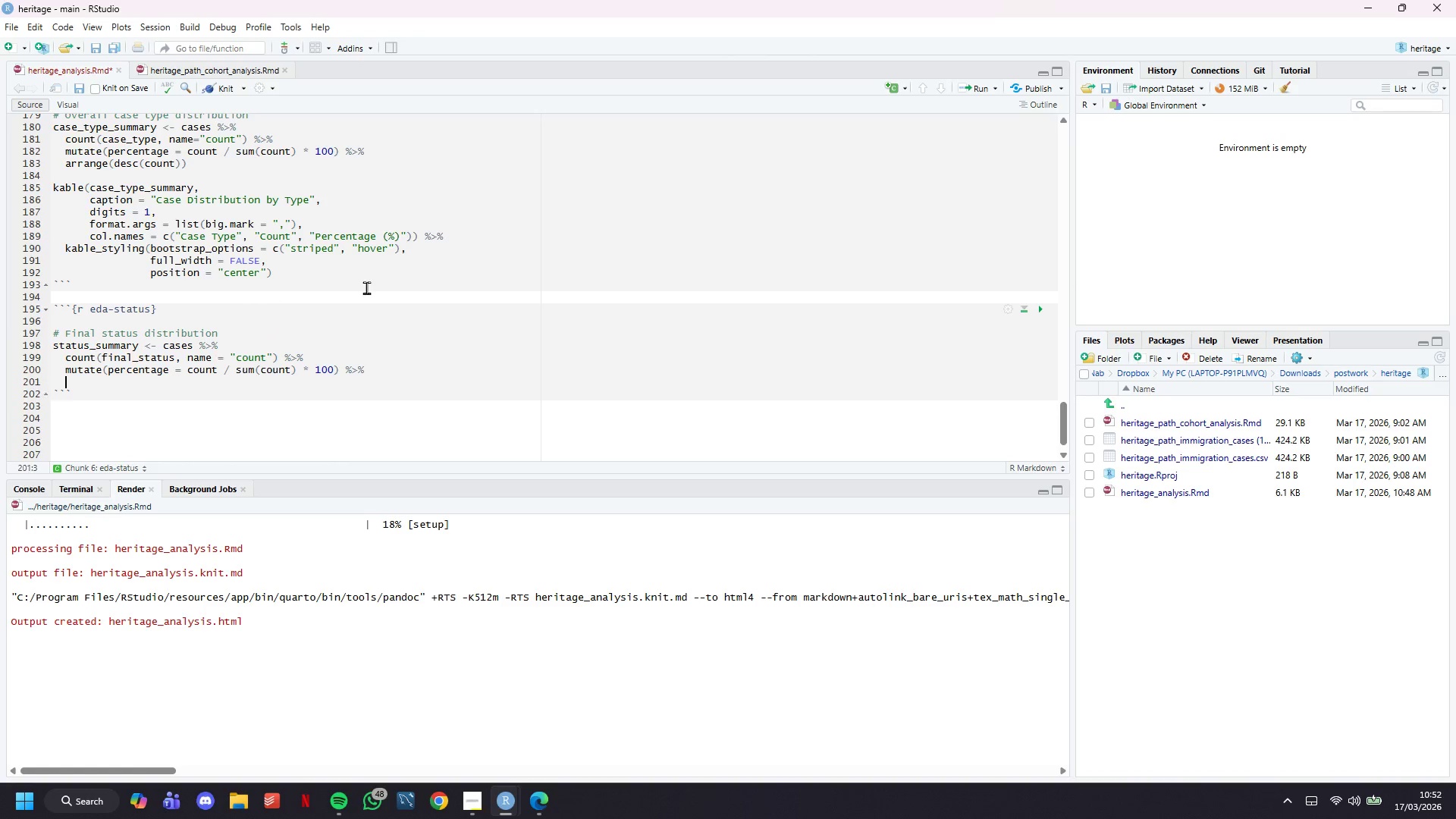 
key(Enter)
 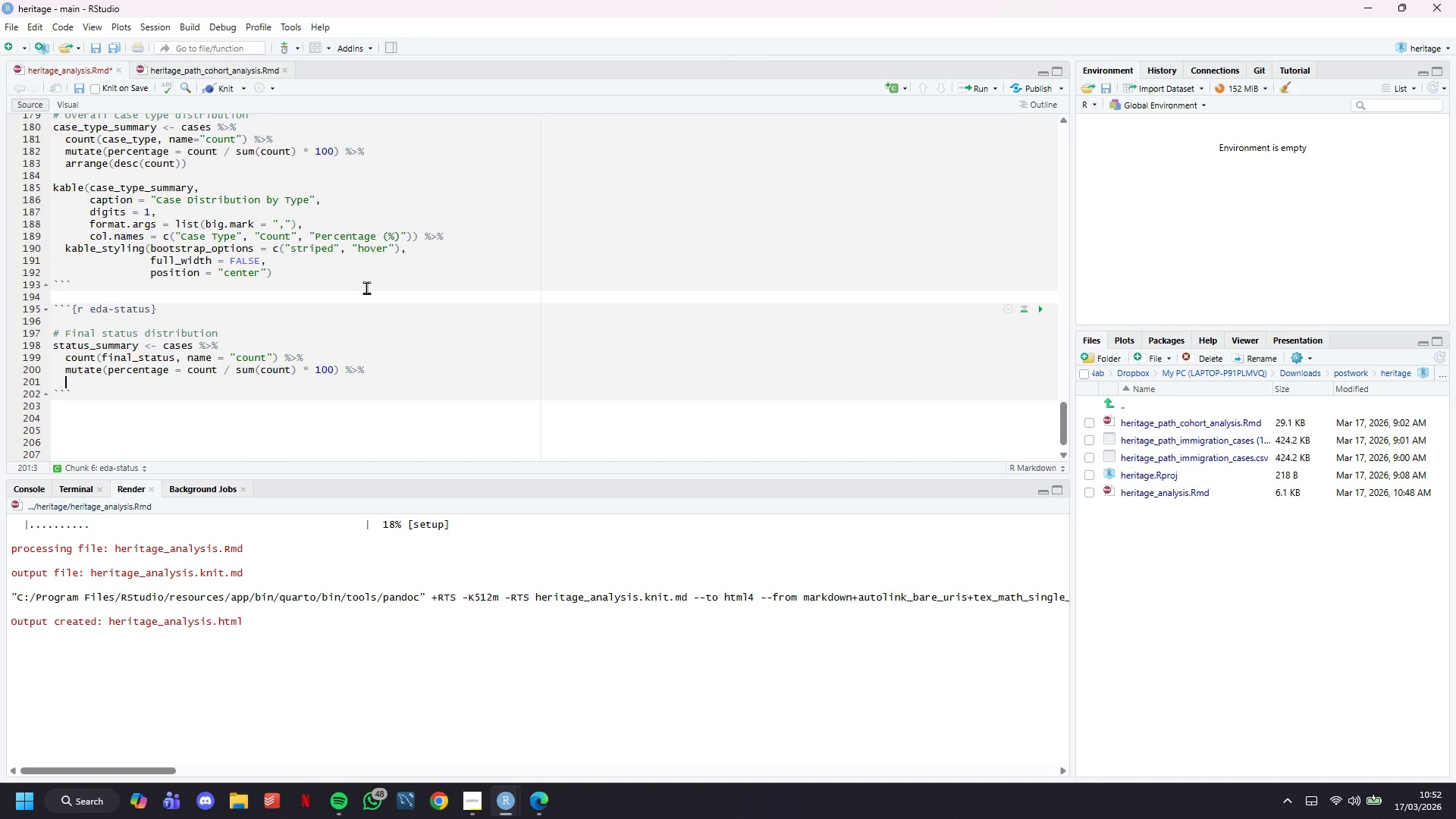 
type(arrange(desc(count)
 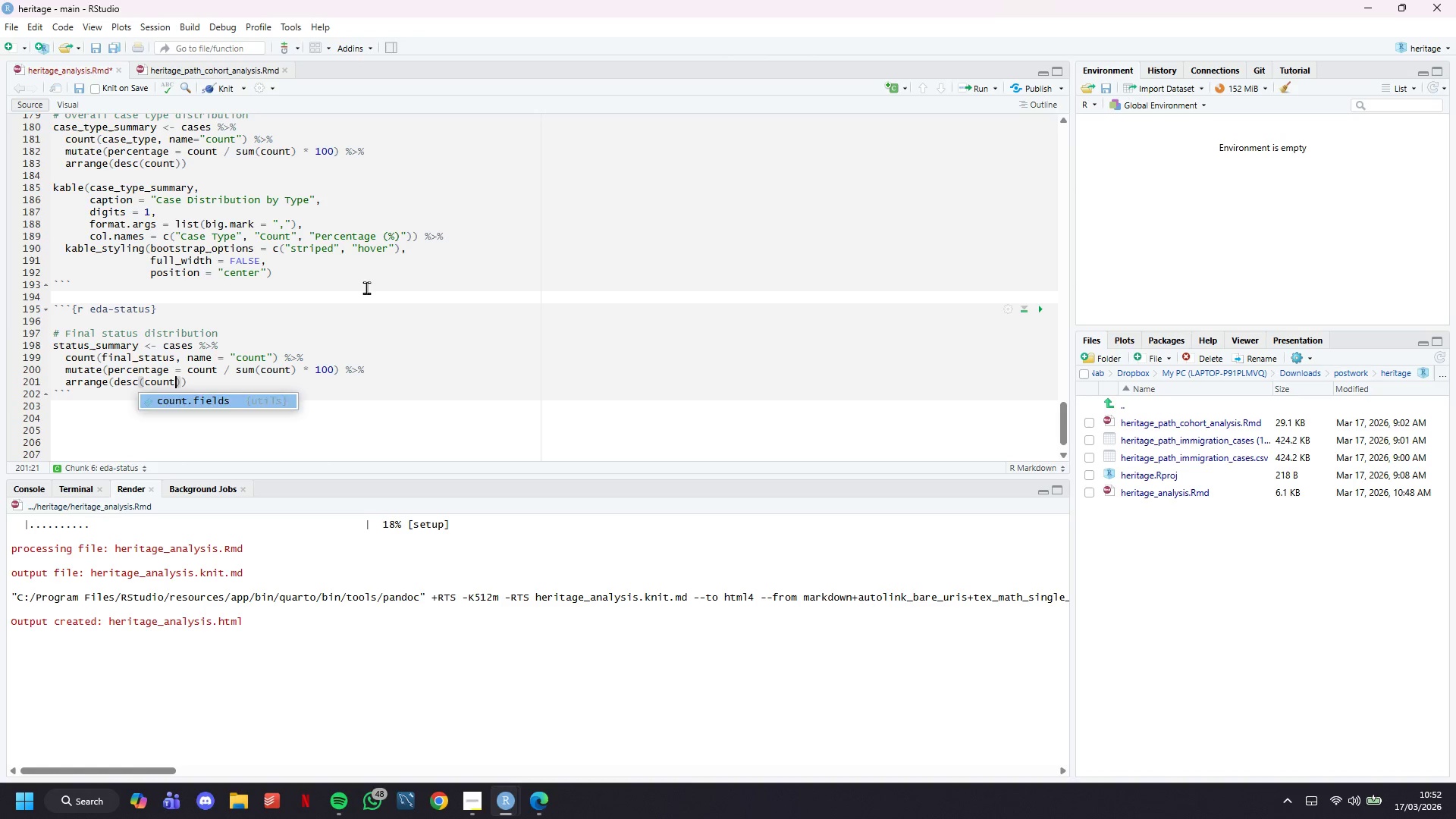 
key(ArrowRight)
 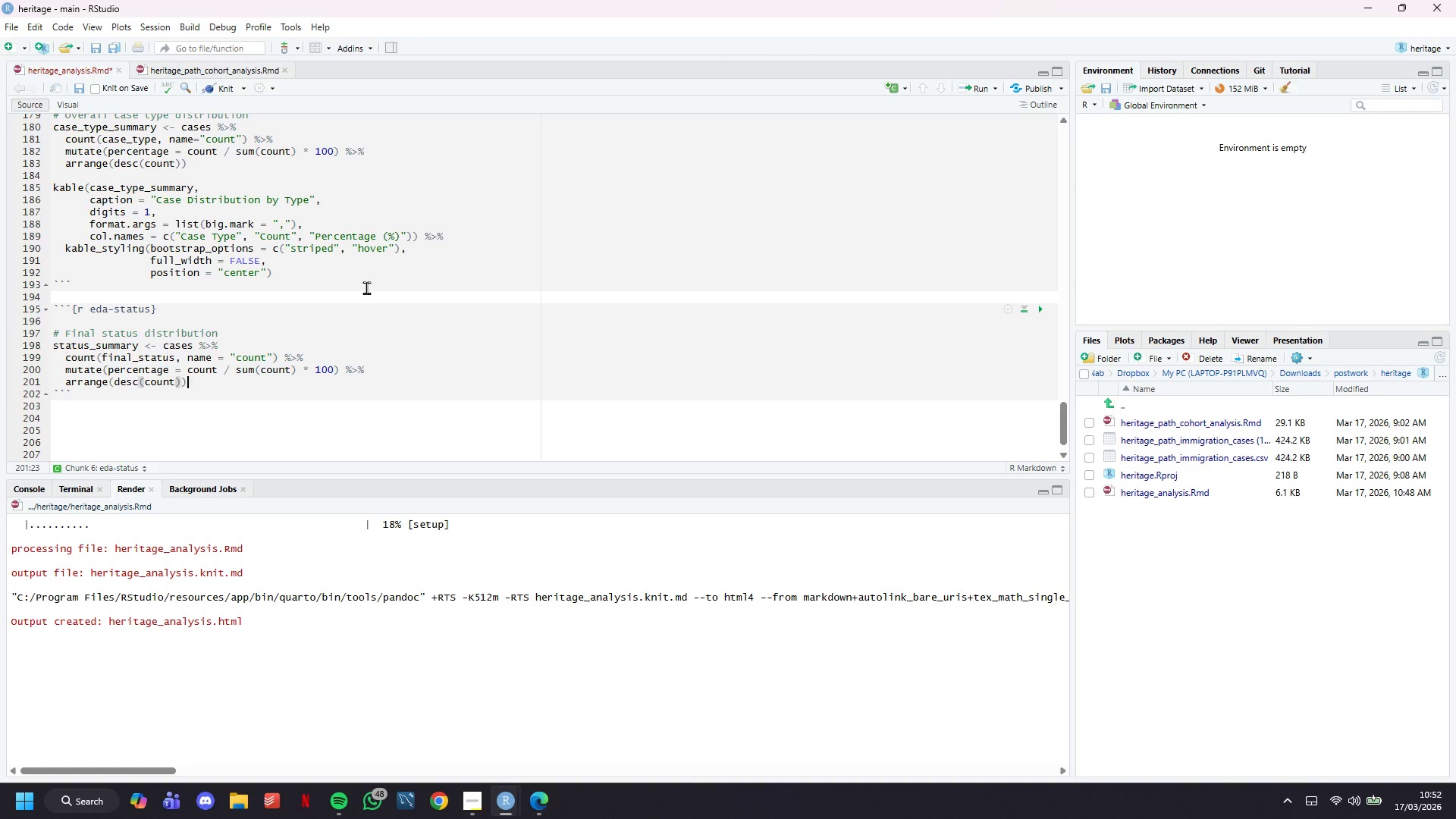 
key(ArrowRight)
 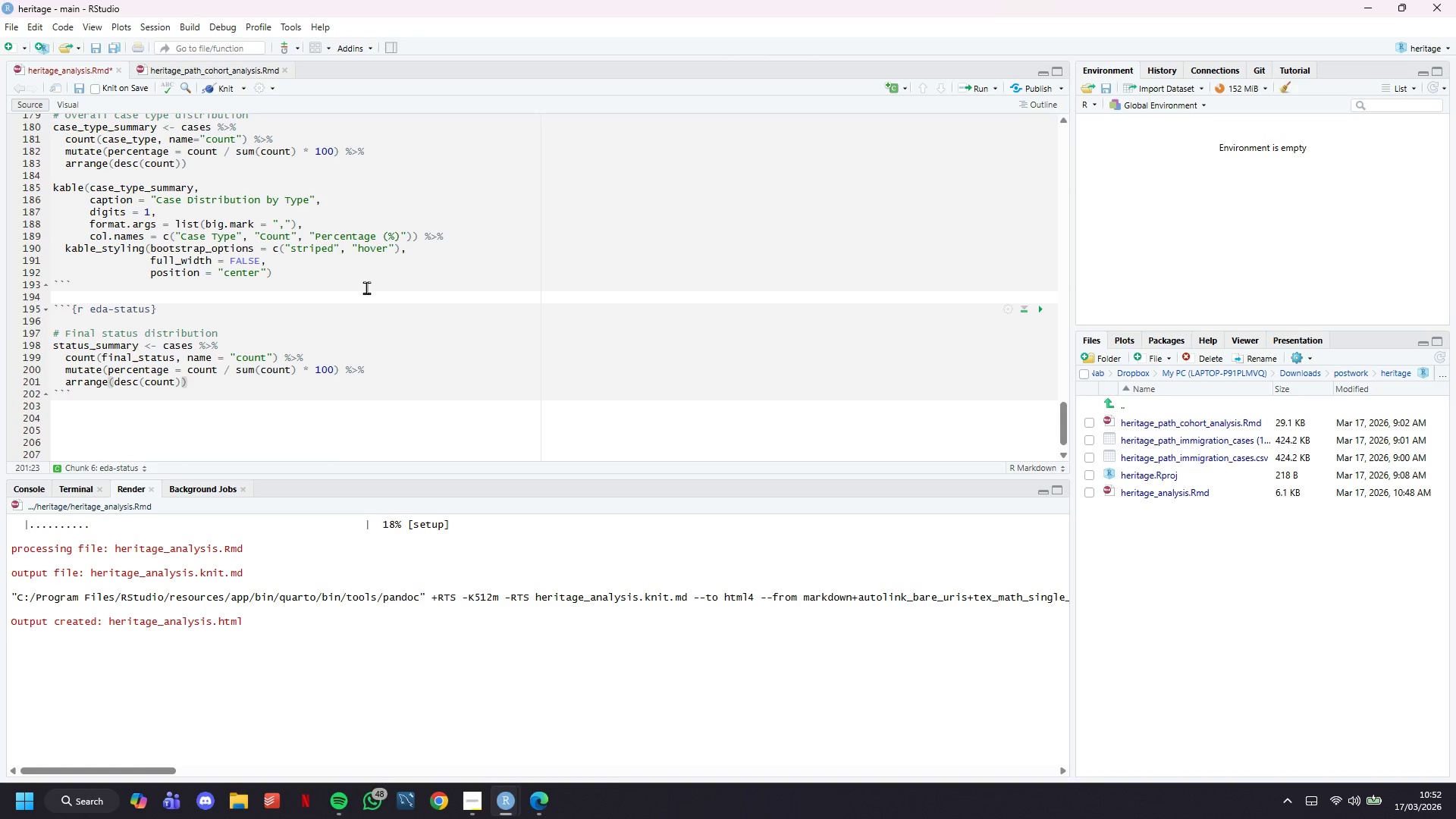 
key(Enter)
 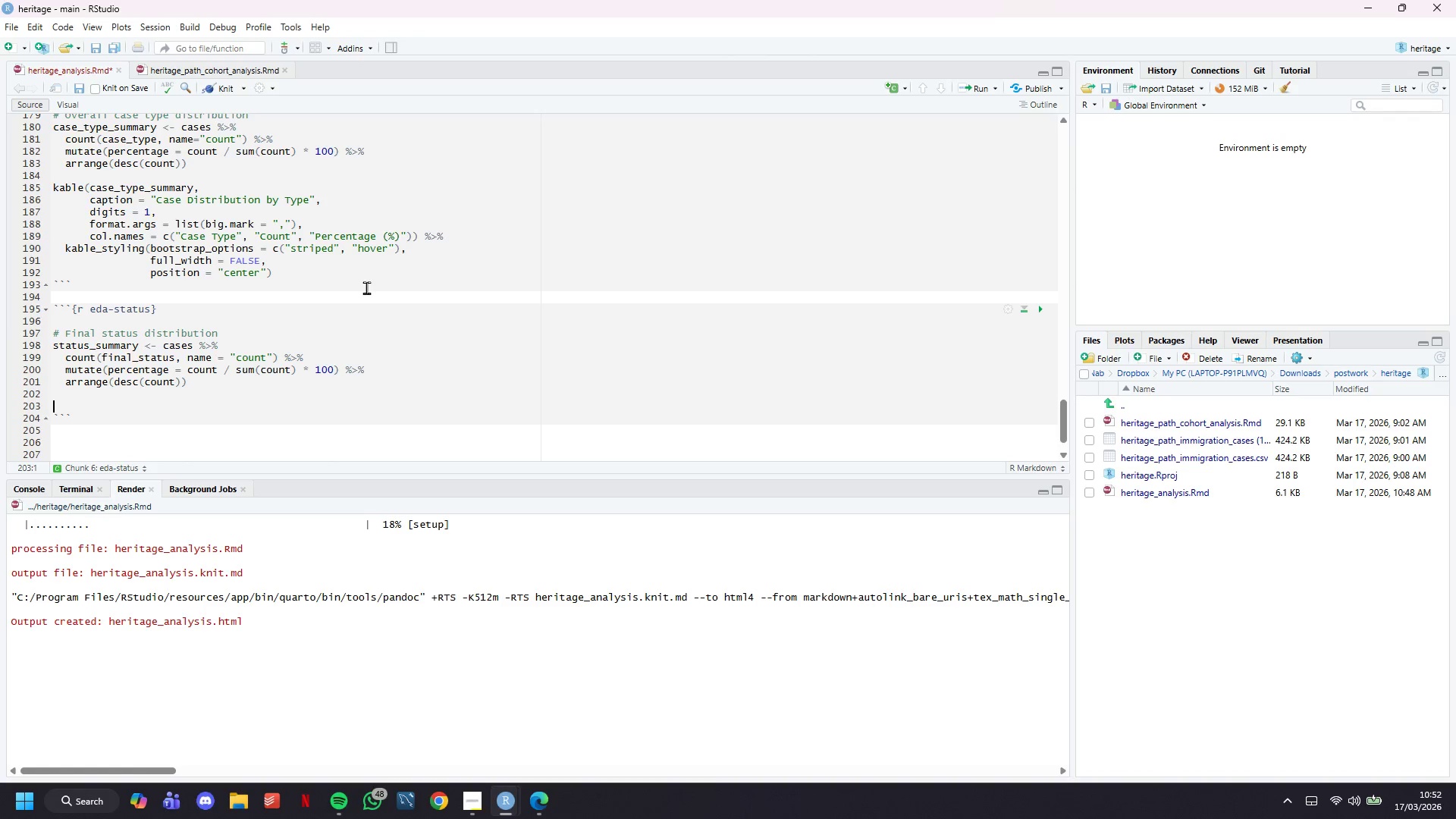 
key(Enter)
 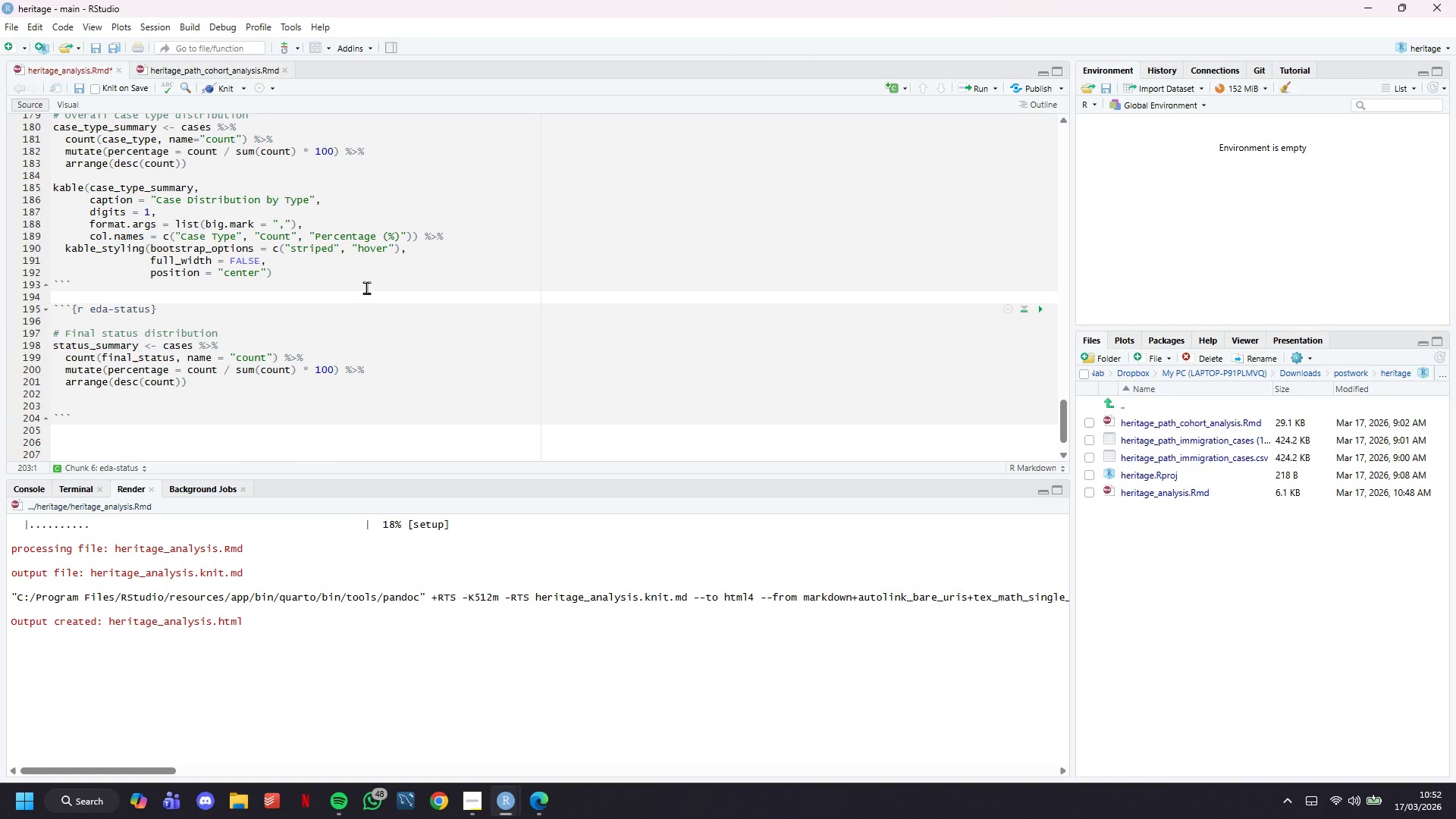 
type(kable(status_summary,)
 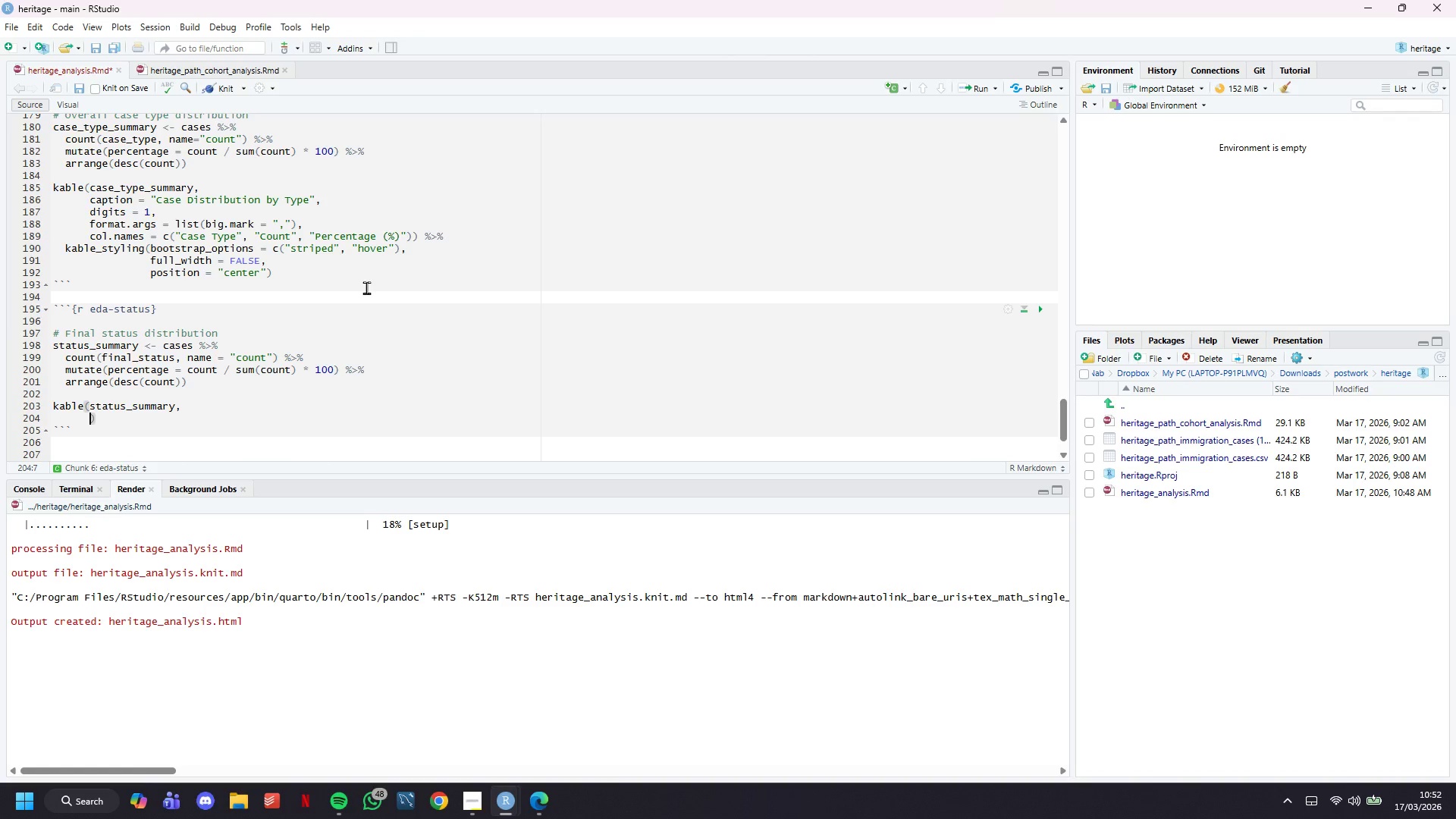 
 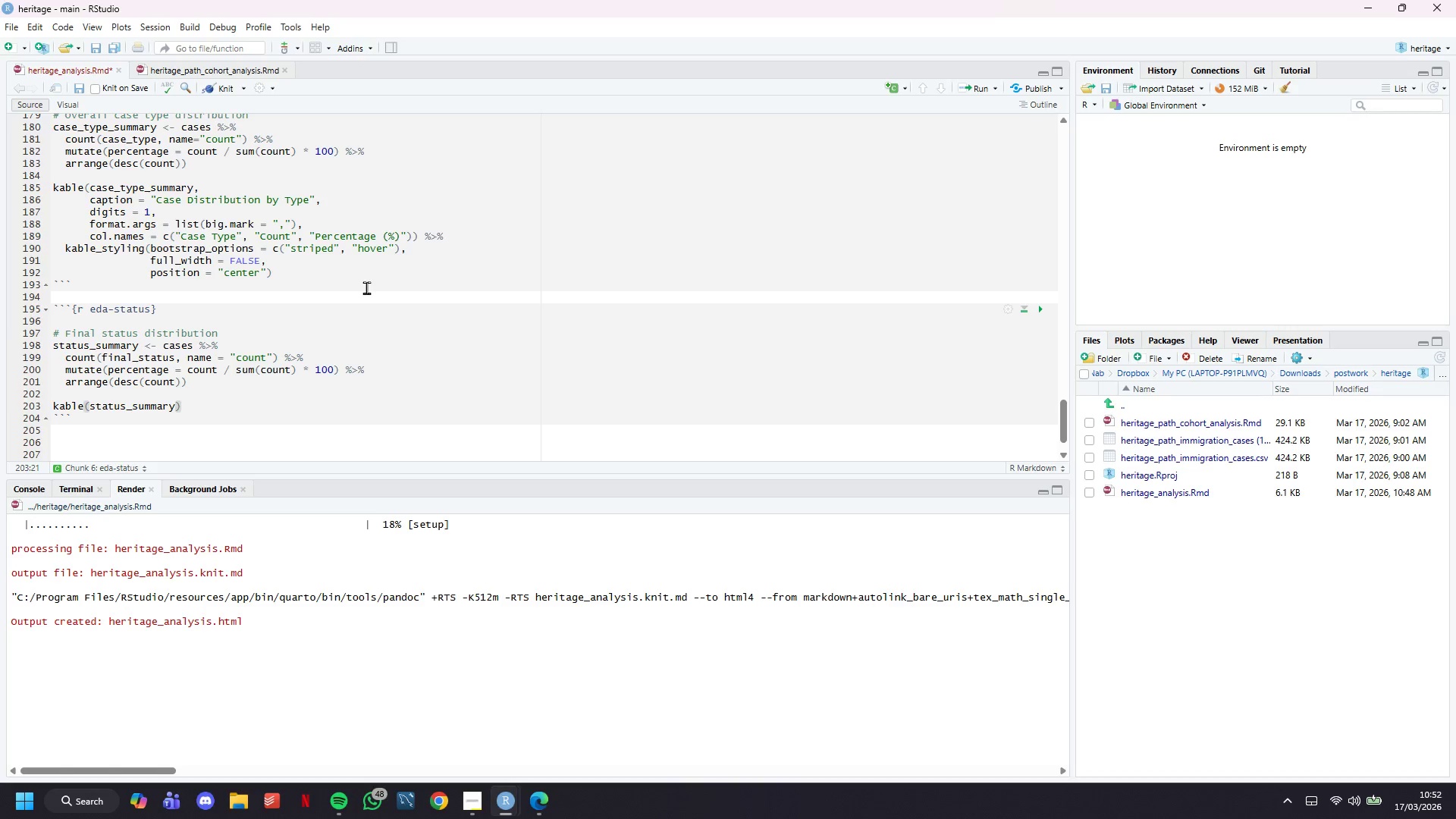 
key(Enter)
 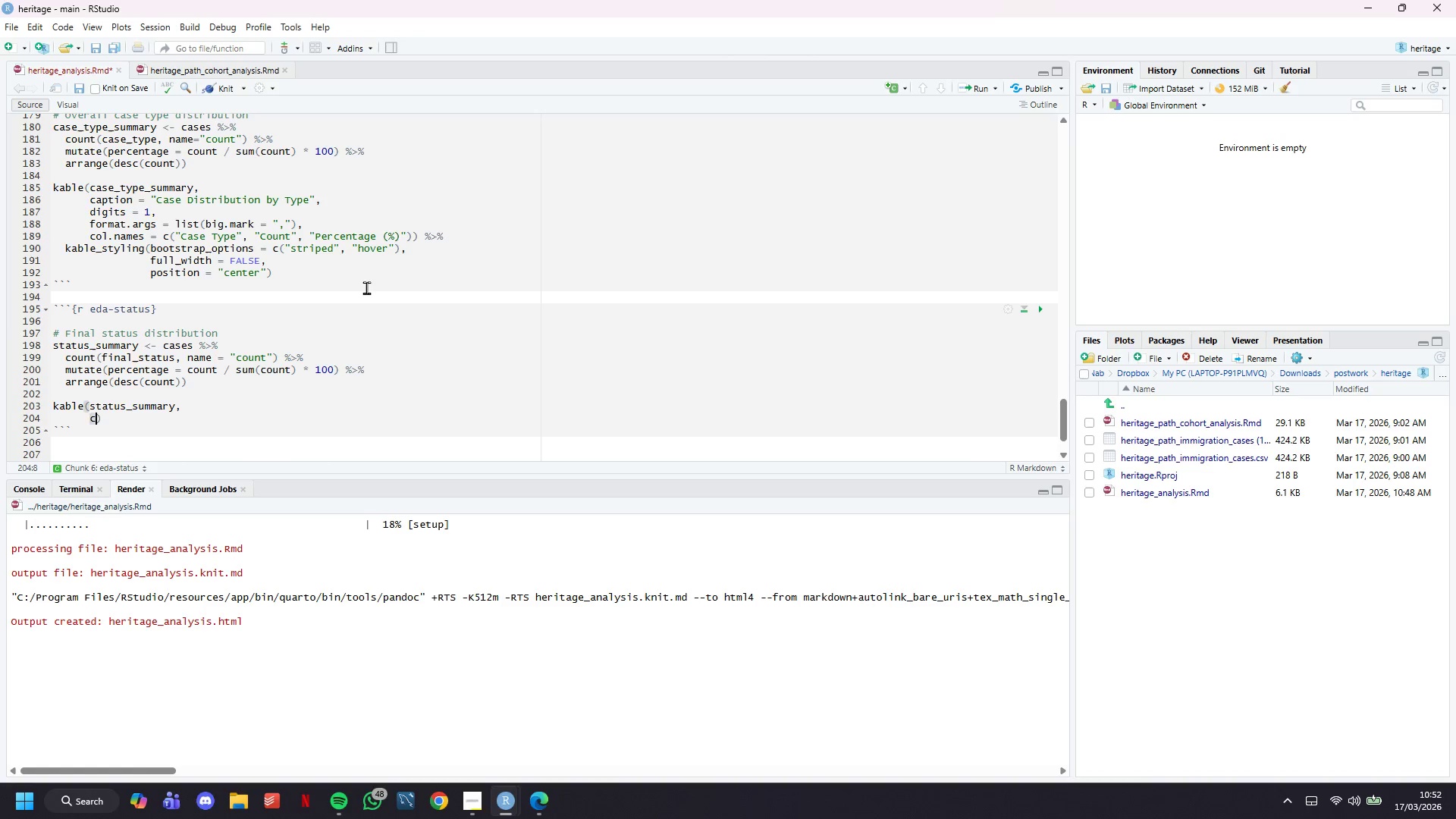 
type(caption = "Case Status Distribution)
 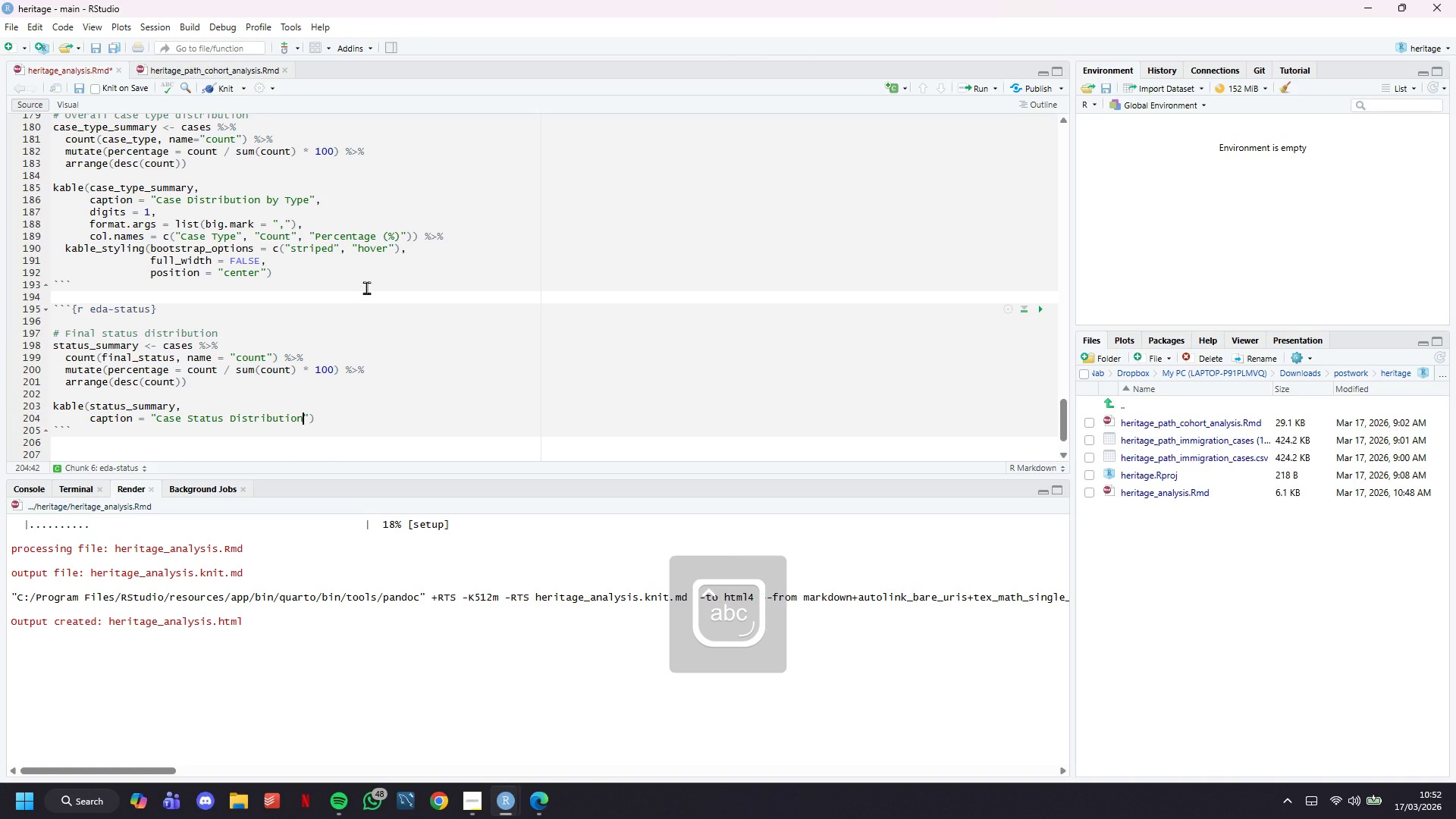 
 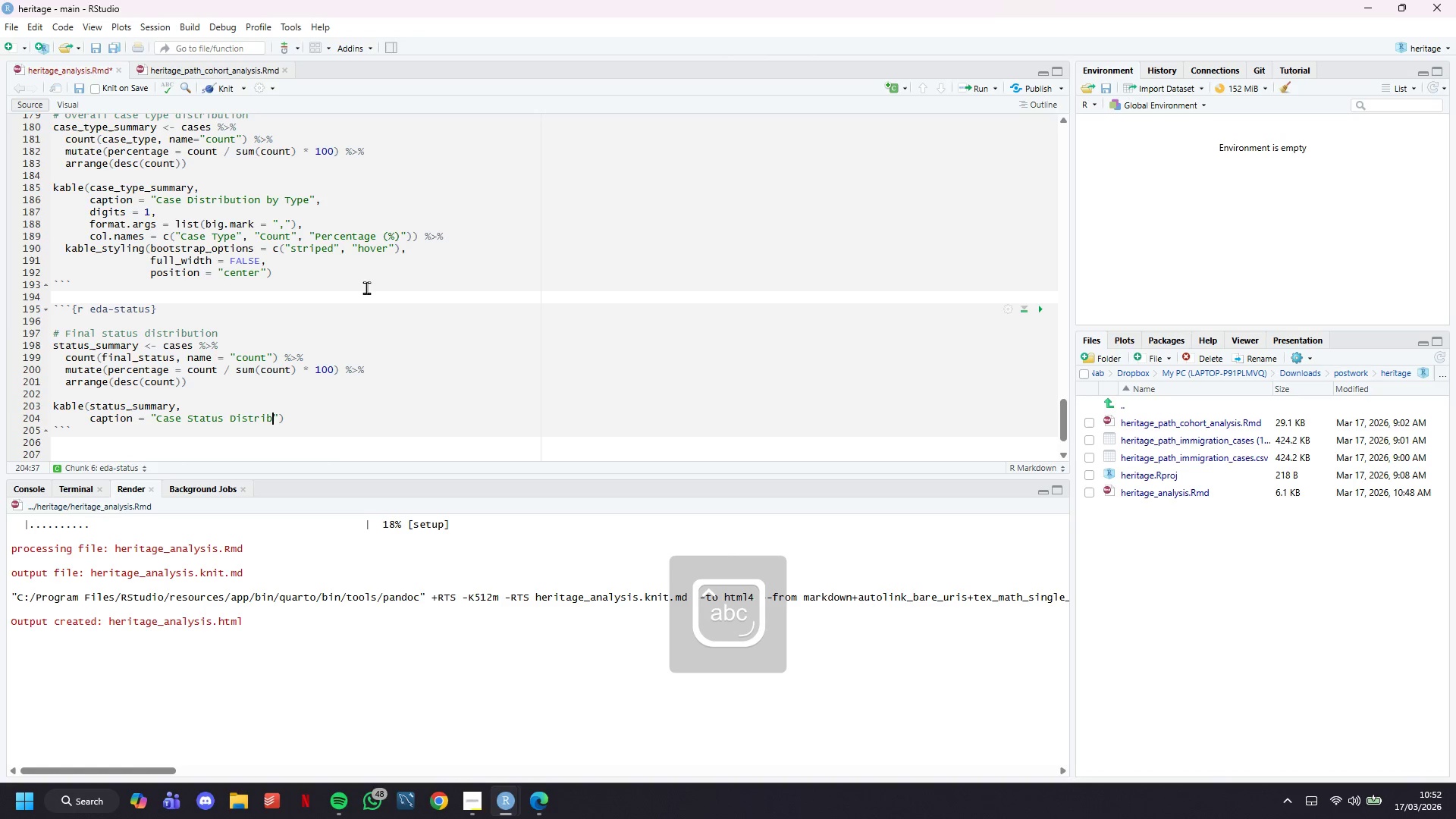 
key(ArrowRight)
 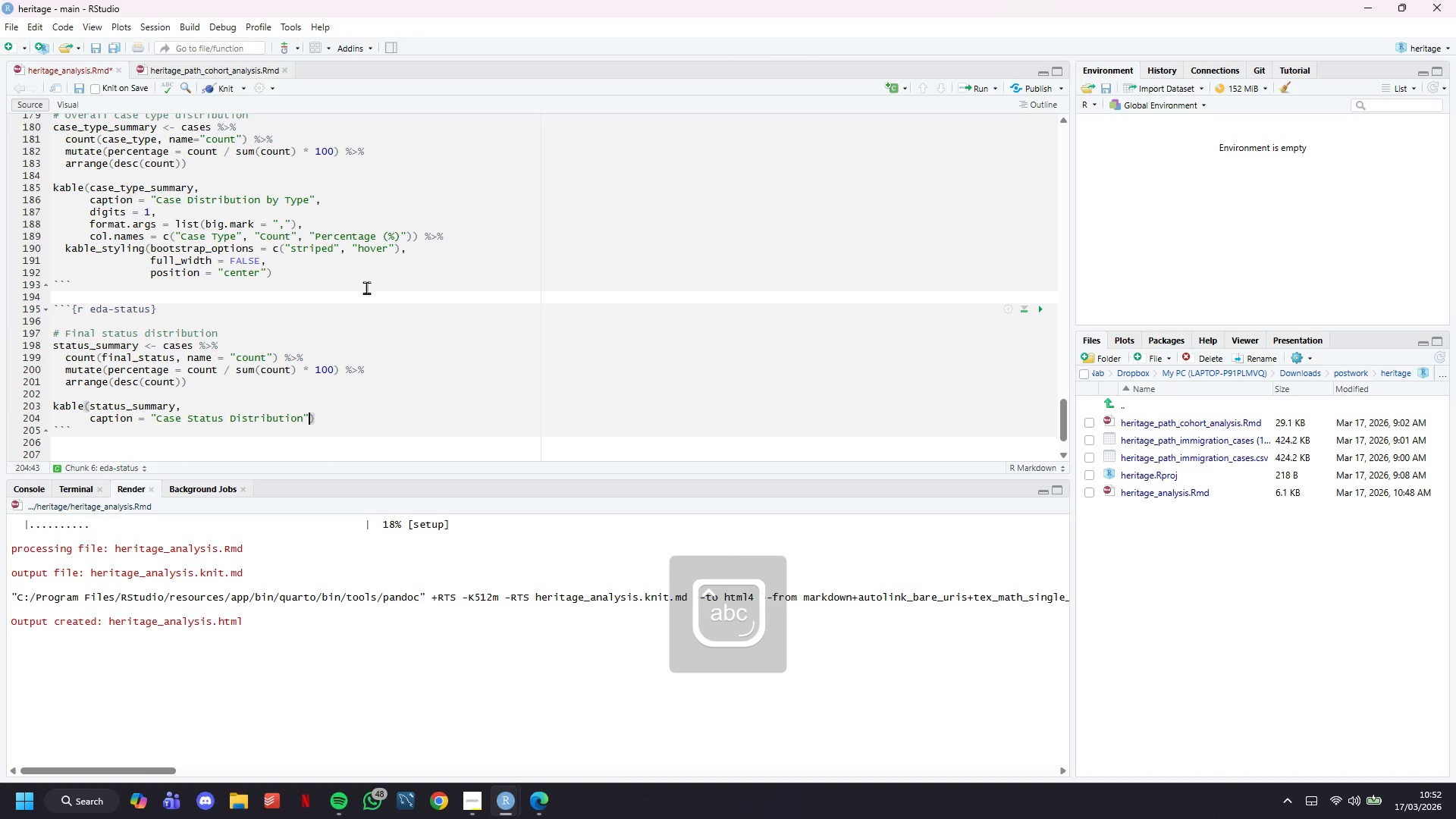 
key(Comma)
 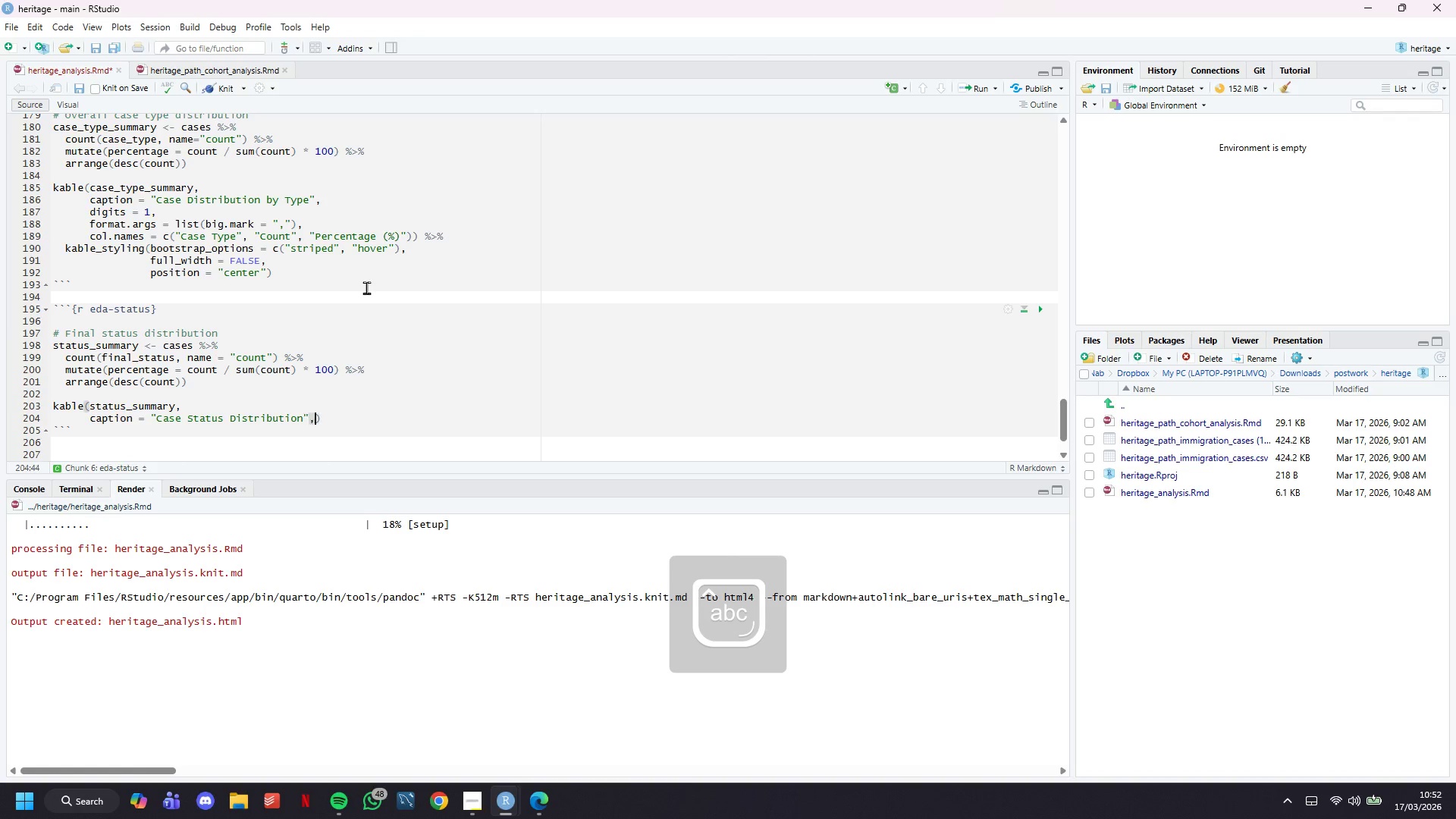 
key(Enter)
 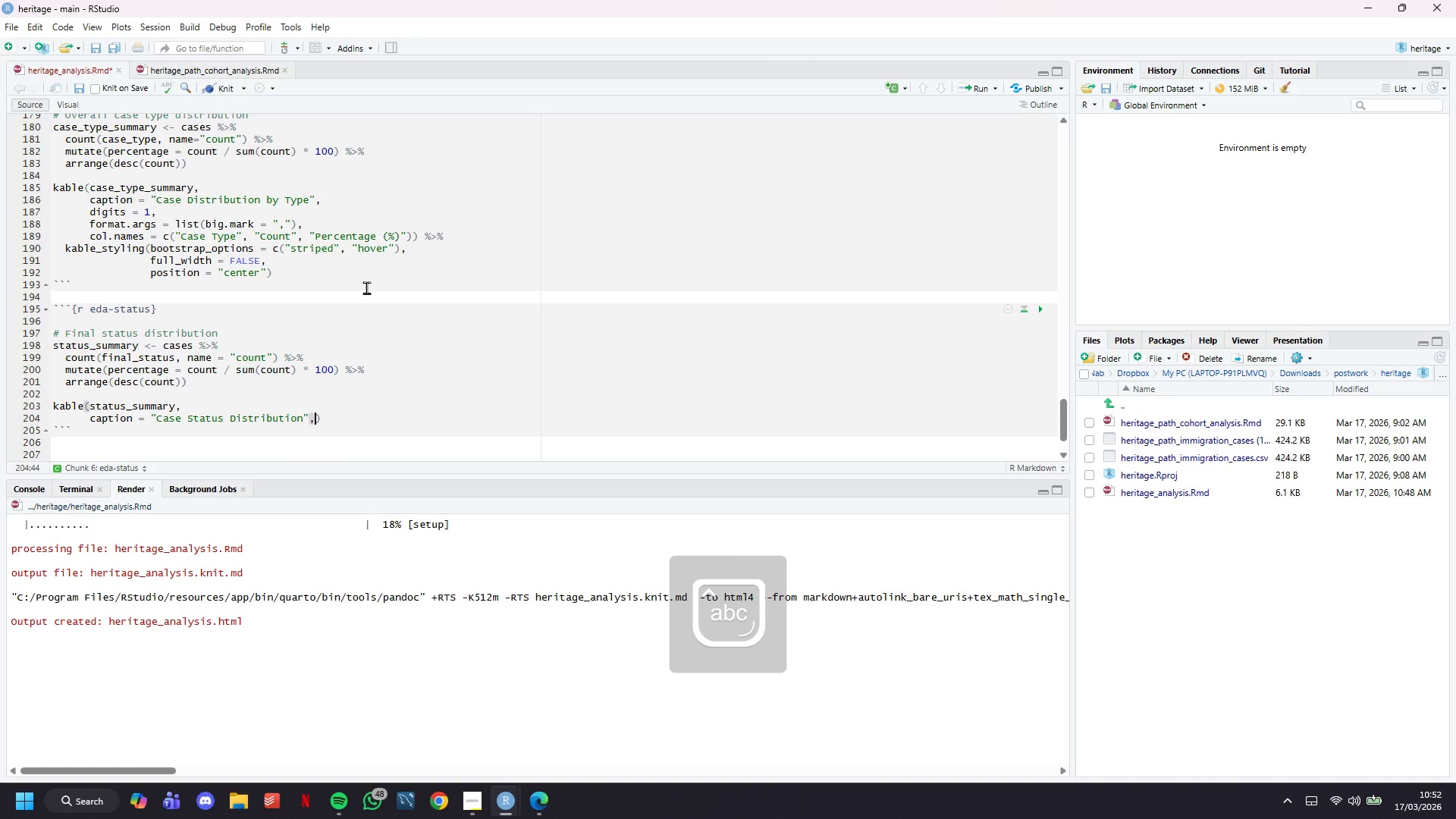 
key(Enter)
 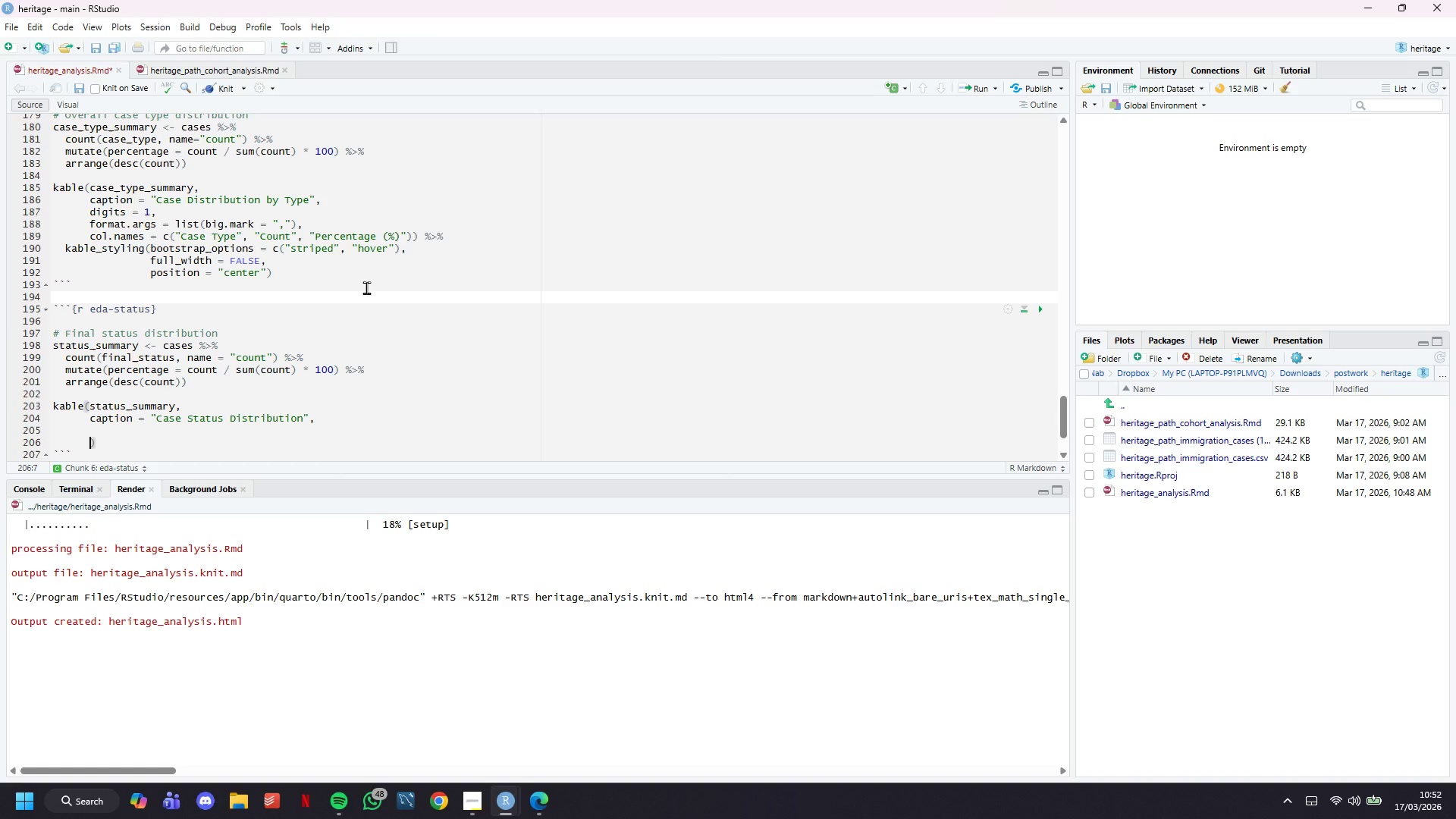 
key(ArrowUp)
 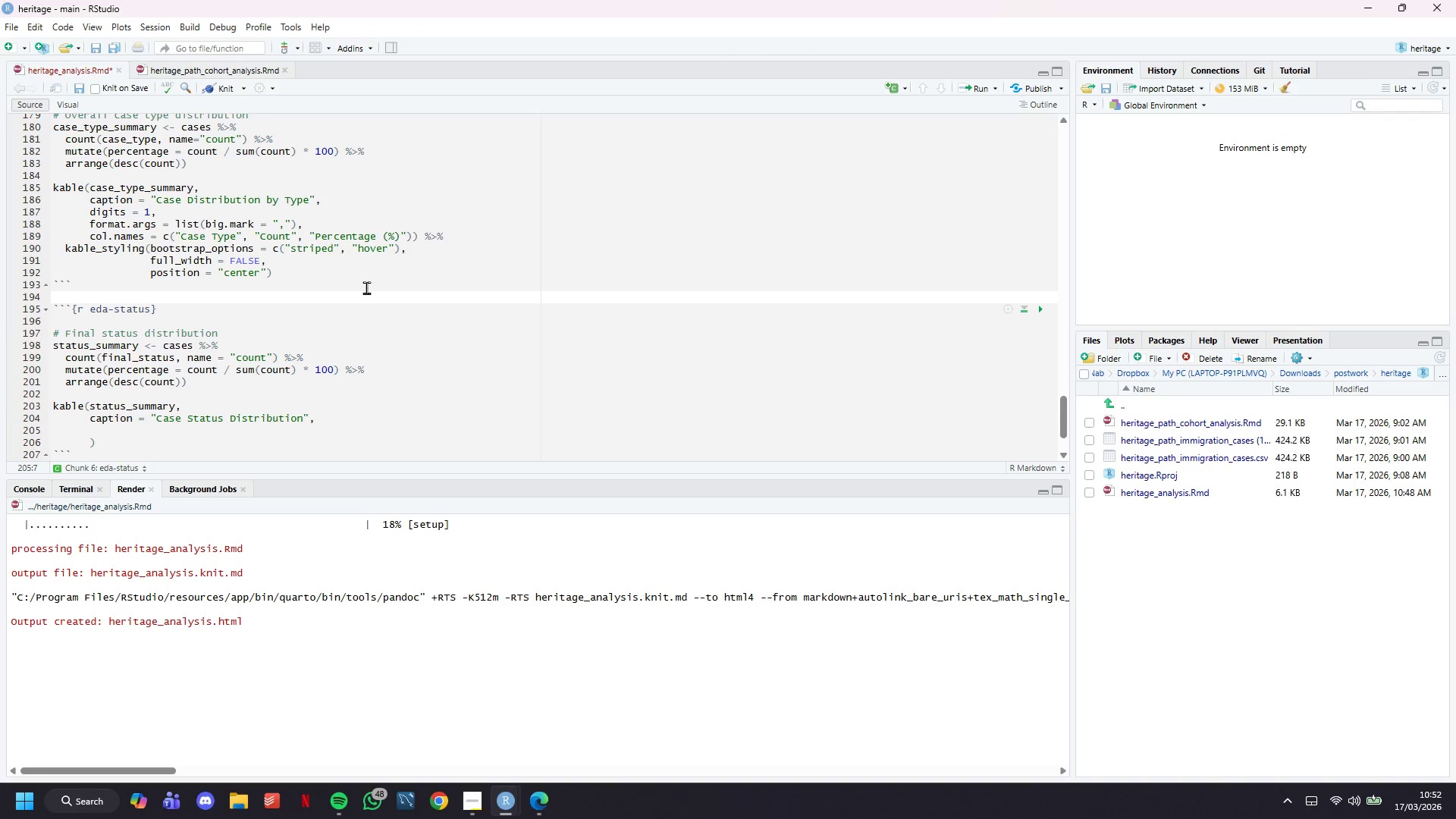 
type(digits = 1)
 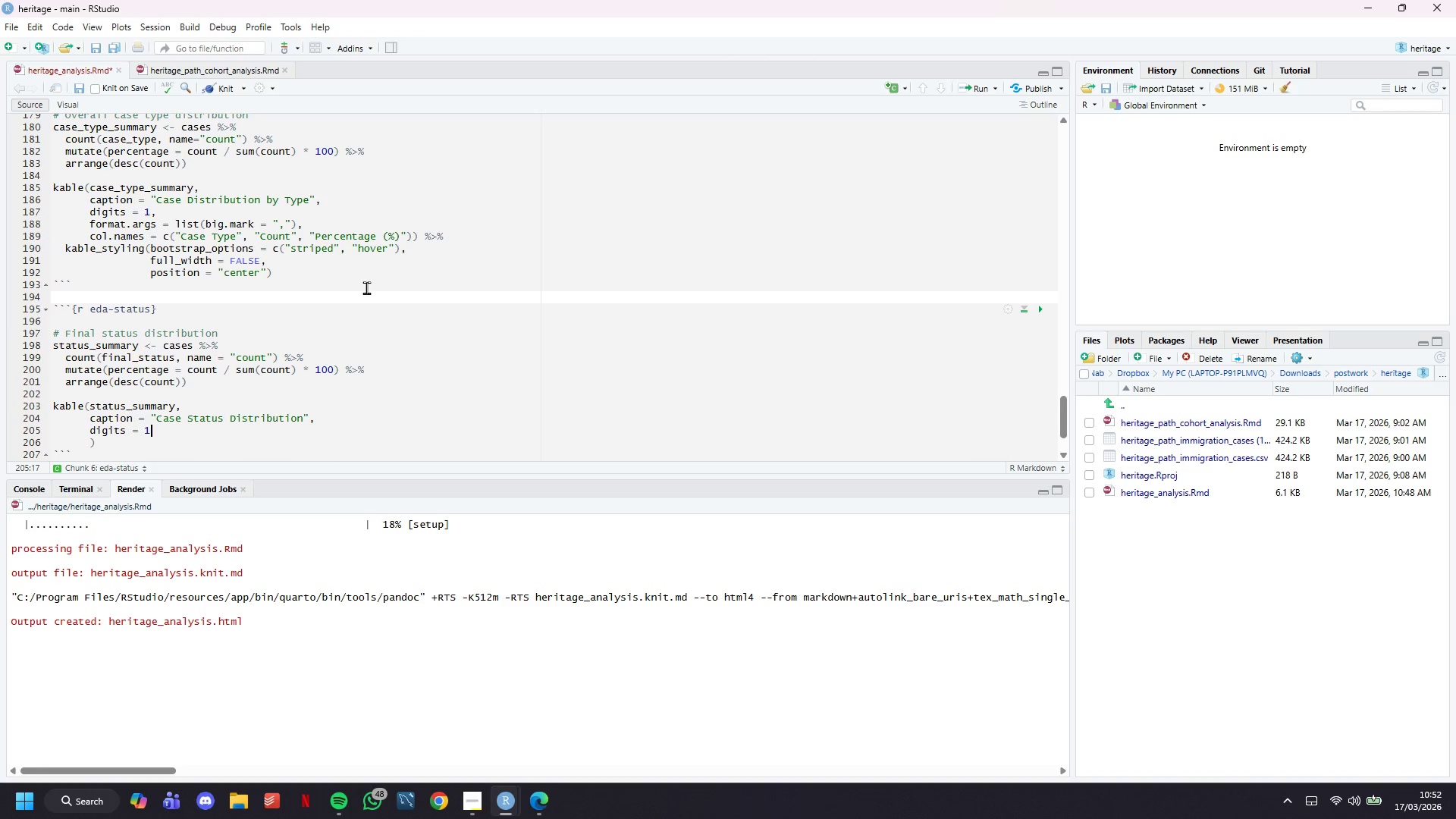 
key(ArrowLeft)
 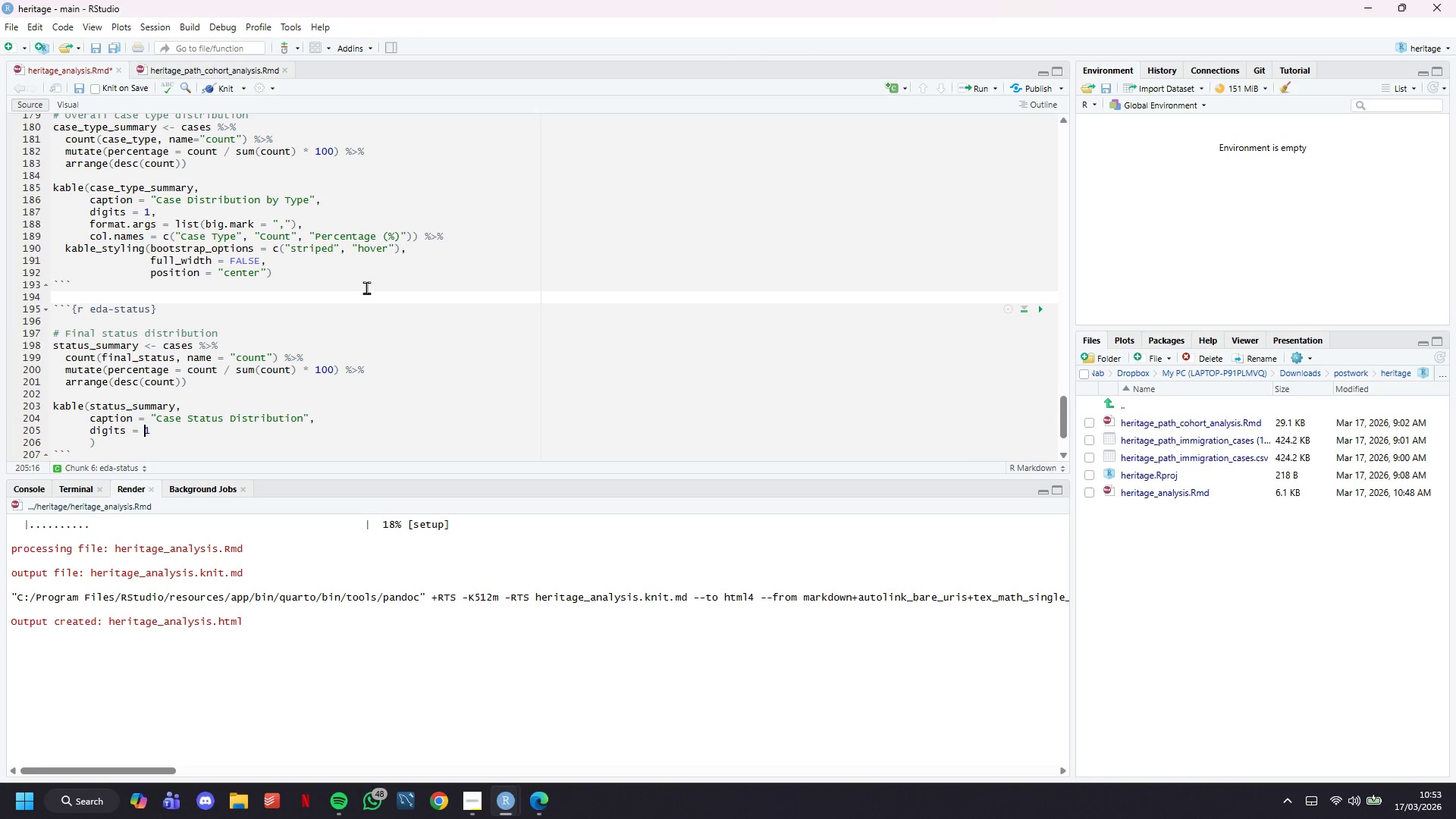 
key(ArrowRight)
 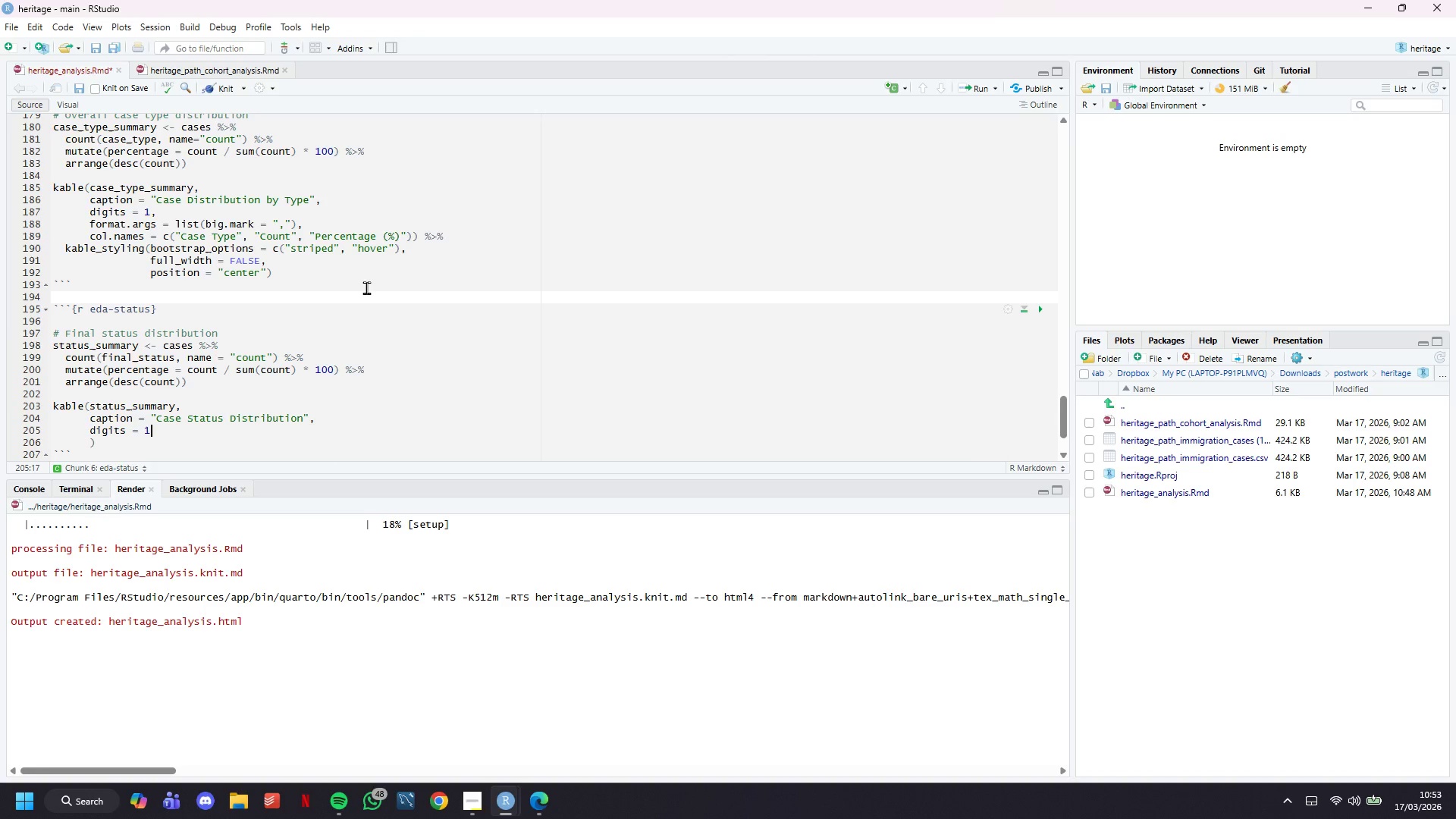 
key(Comma)
 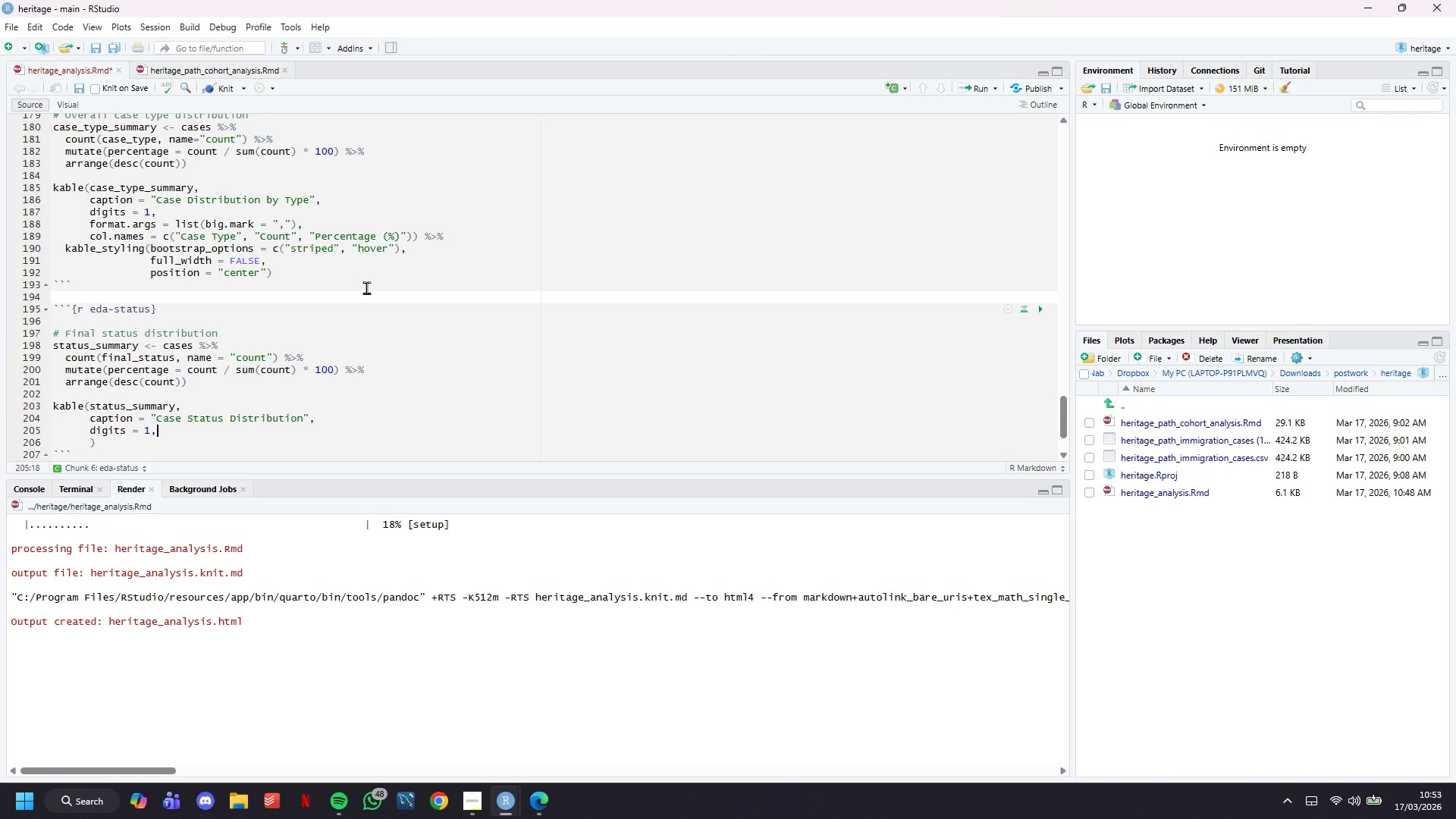 
key(Enter)
 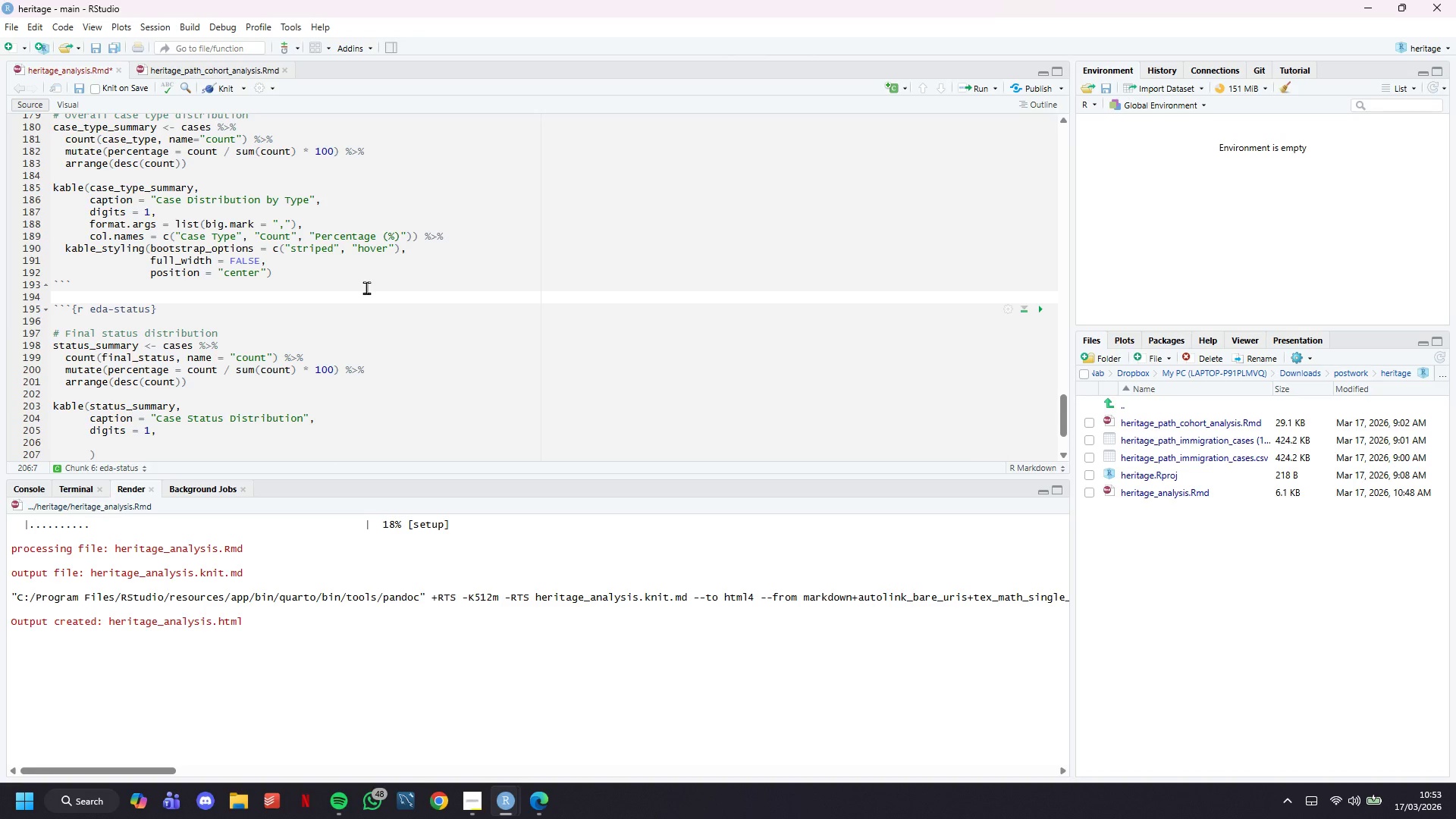 
type(format.args = list(bo)
key(Backspace)
type(ig.mark = ",)
 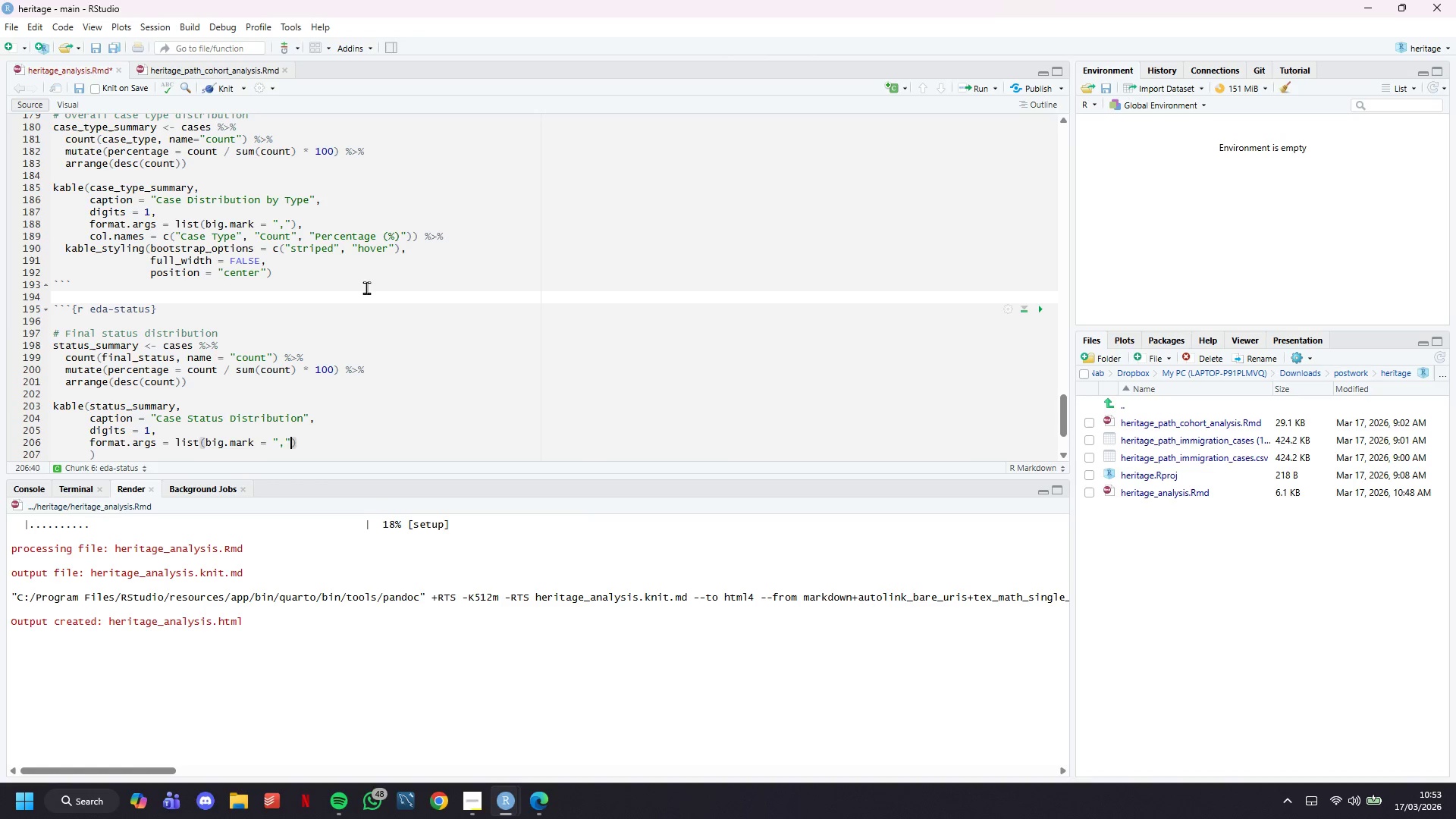 
 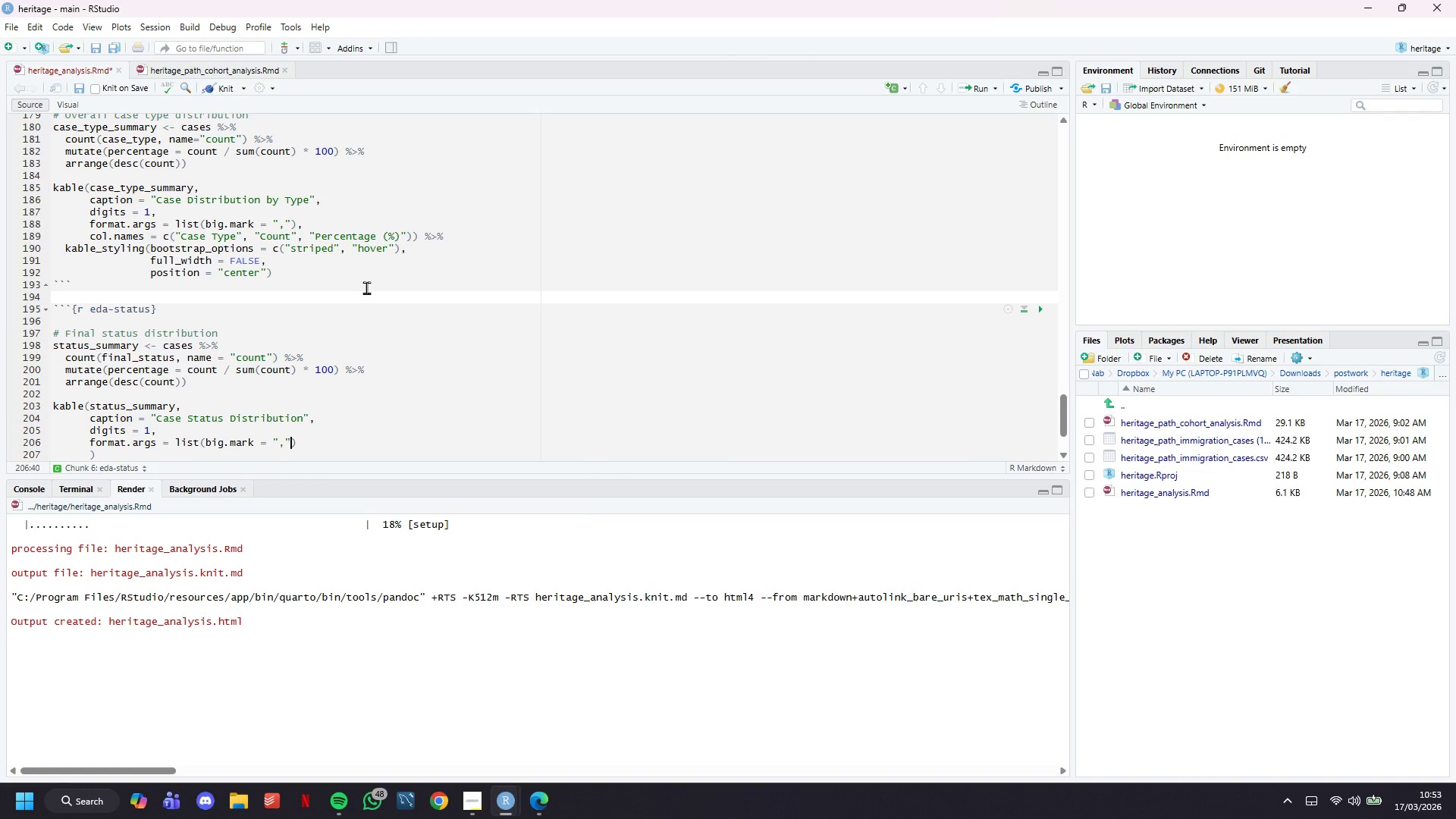 
key(ArrowRight)
 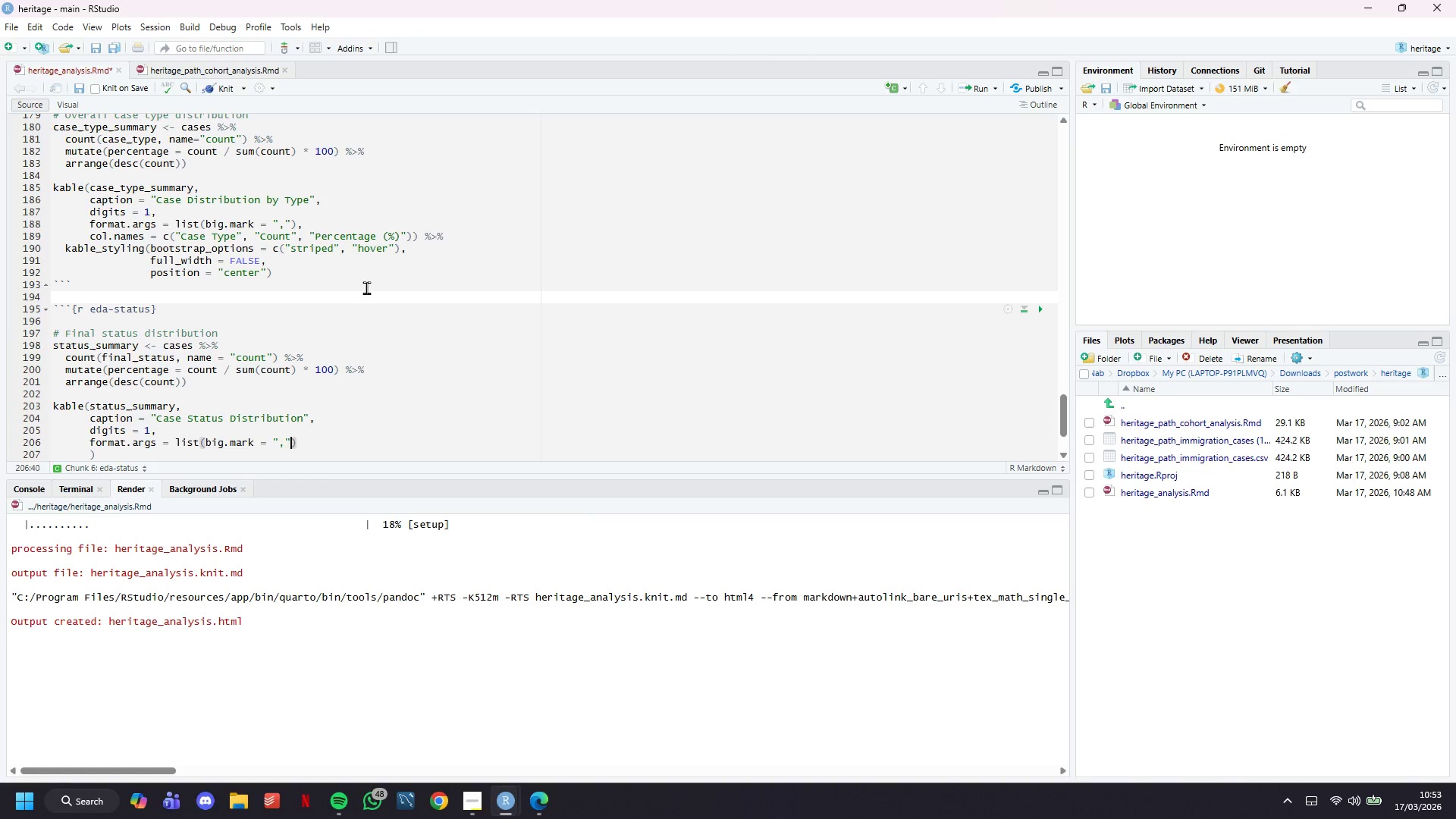 
key(ArrowRight)
 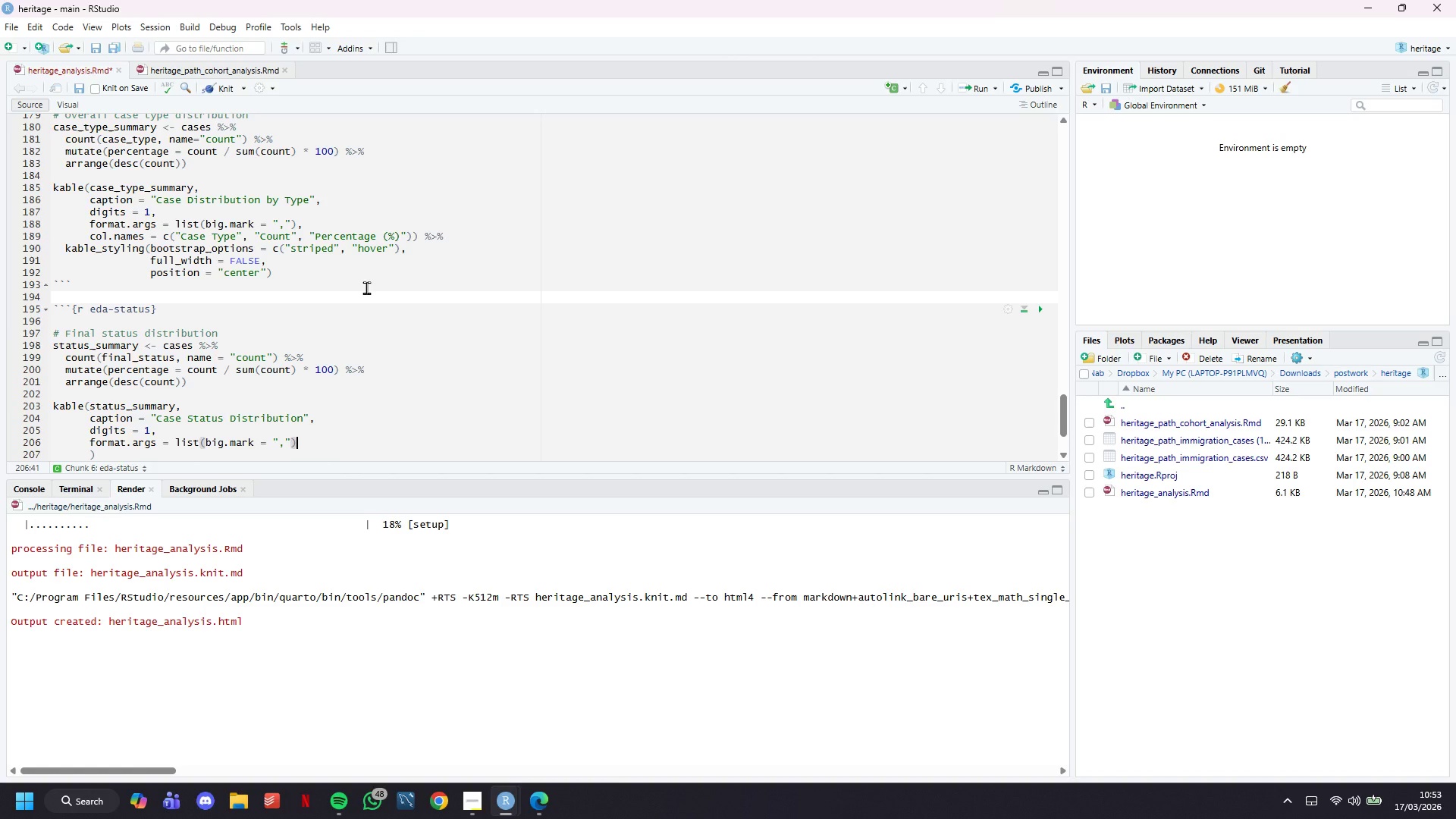 
key(Comma)
 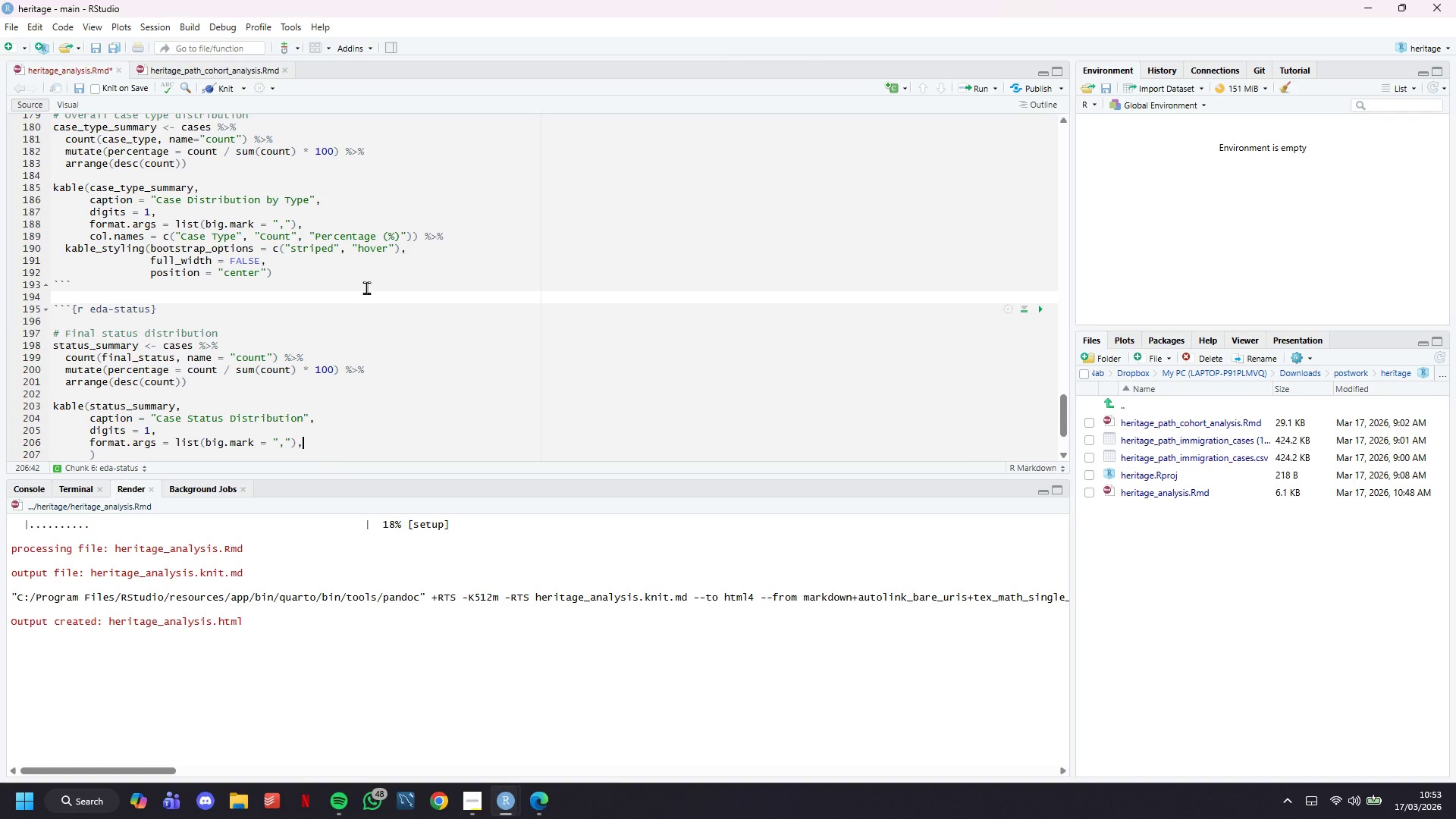 
key(Enter)
 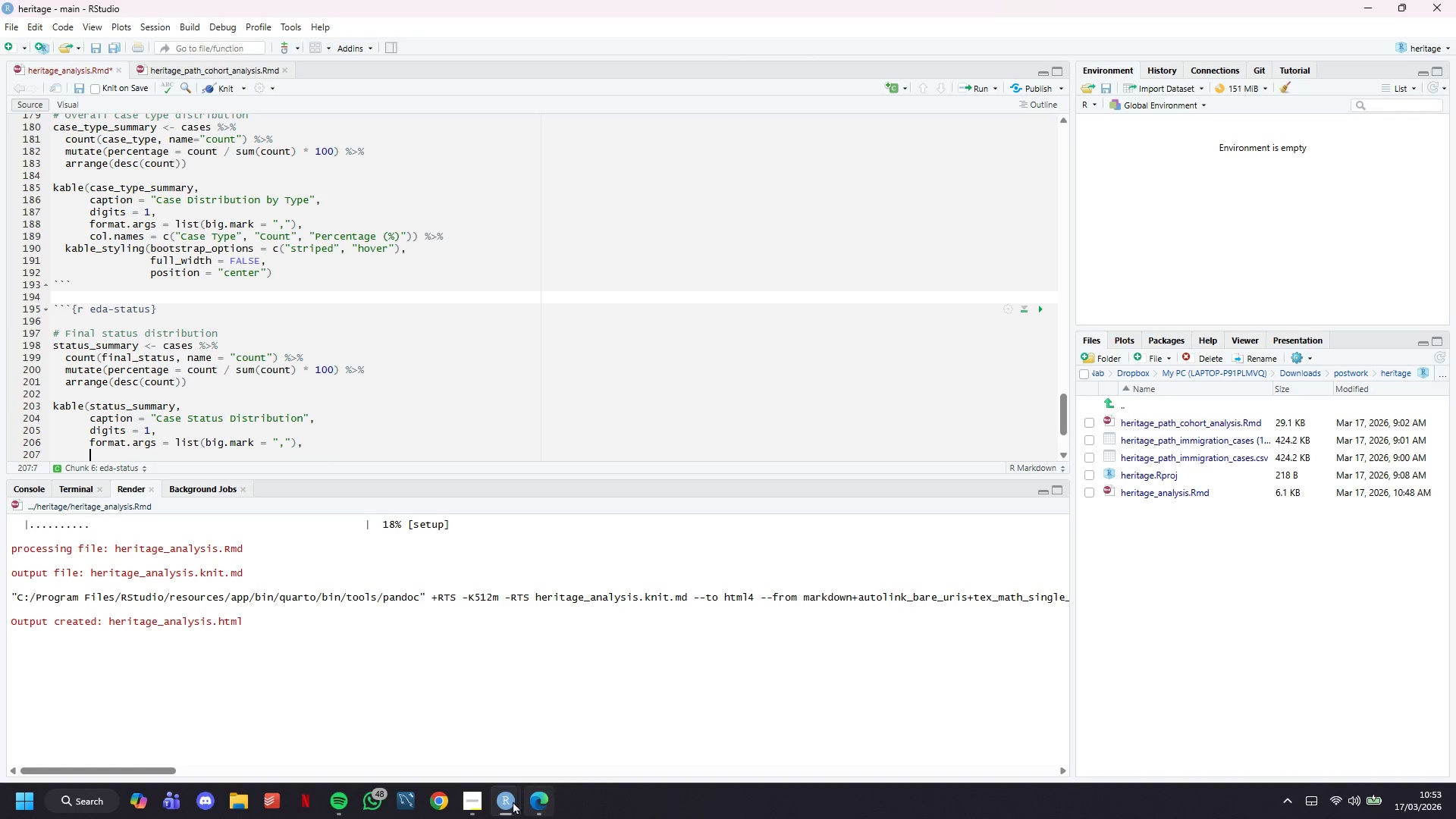 
left_click([476, 784])